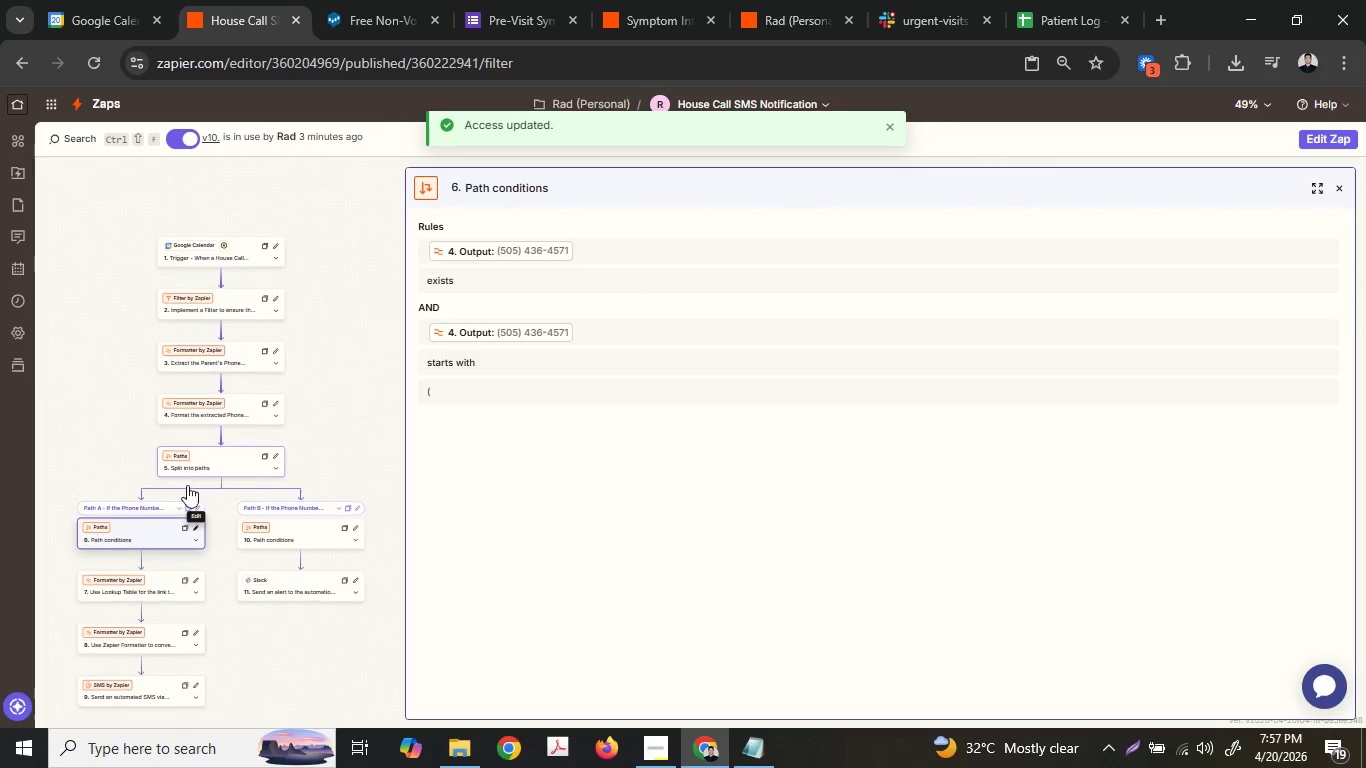 
hold_key(key=ControlLeft, duration=0.7)
 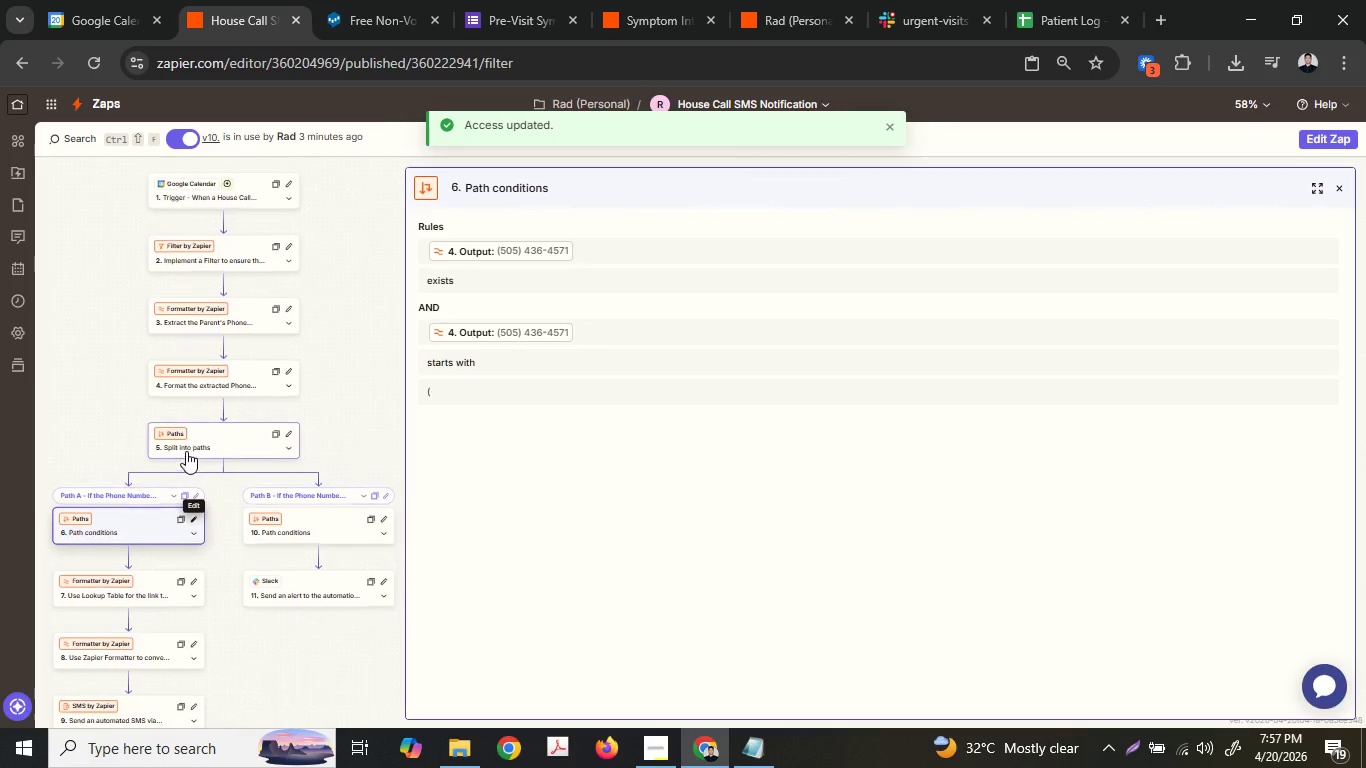 
scroll: coordinate [179, 316], scroll_direction: down, amount: 4.0
 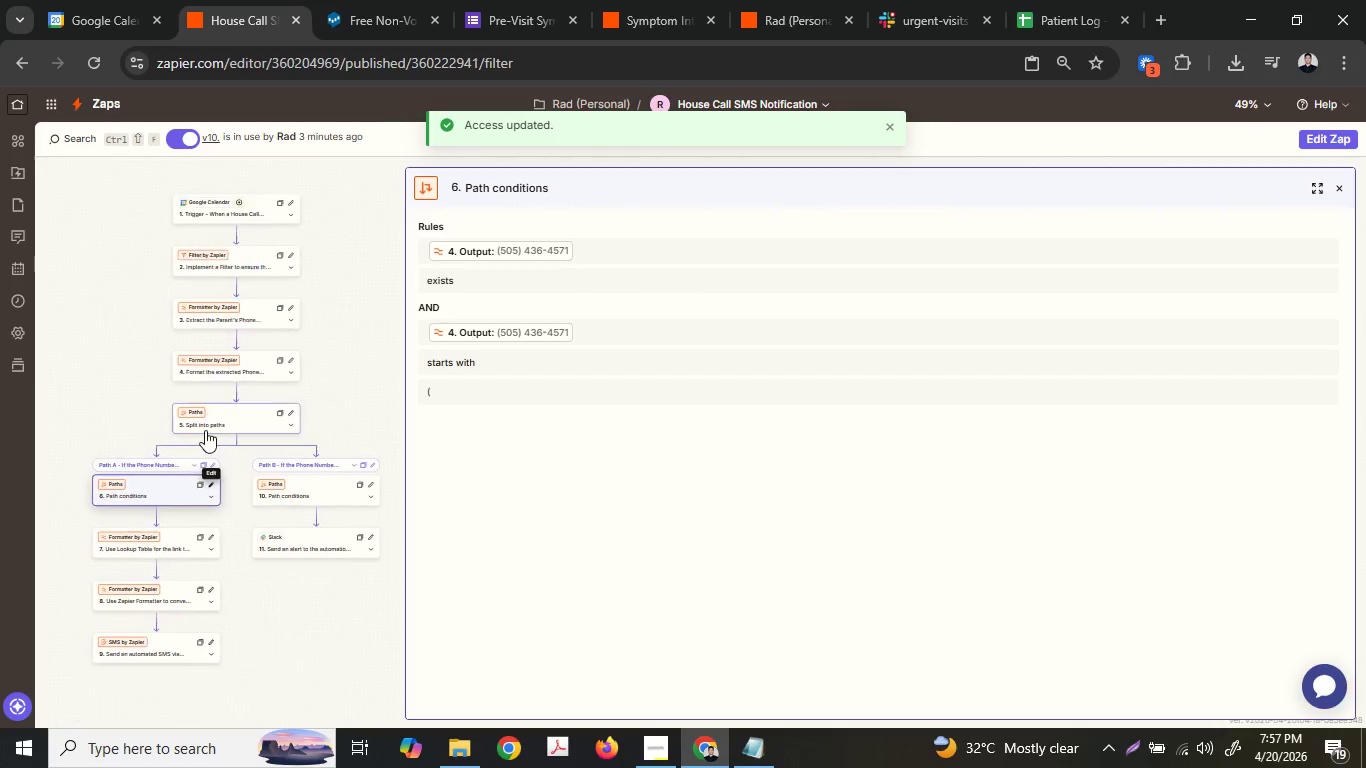 
scroll: coordinate [206, 428], scroll_direction: up, amount: 1.0
 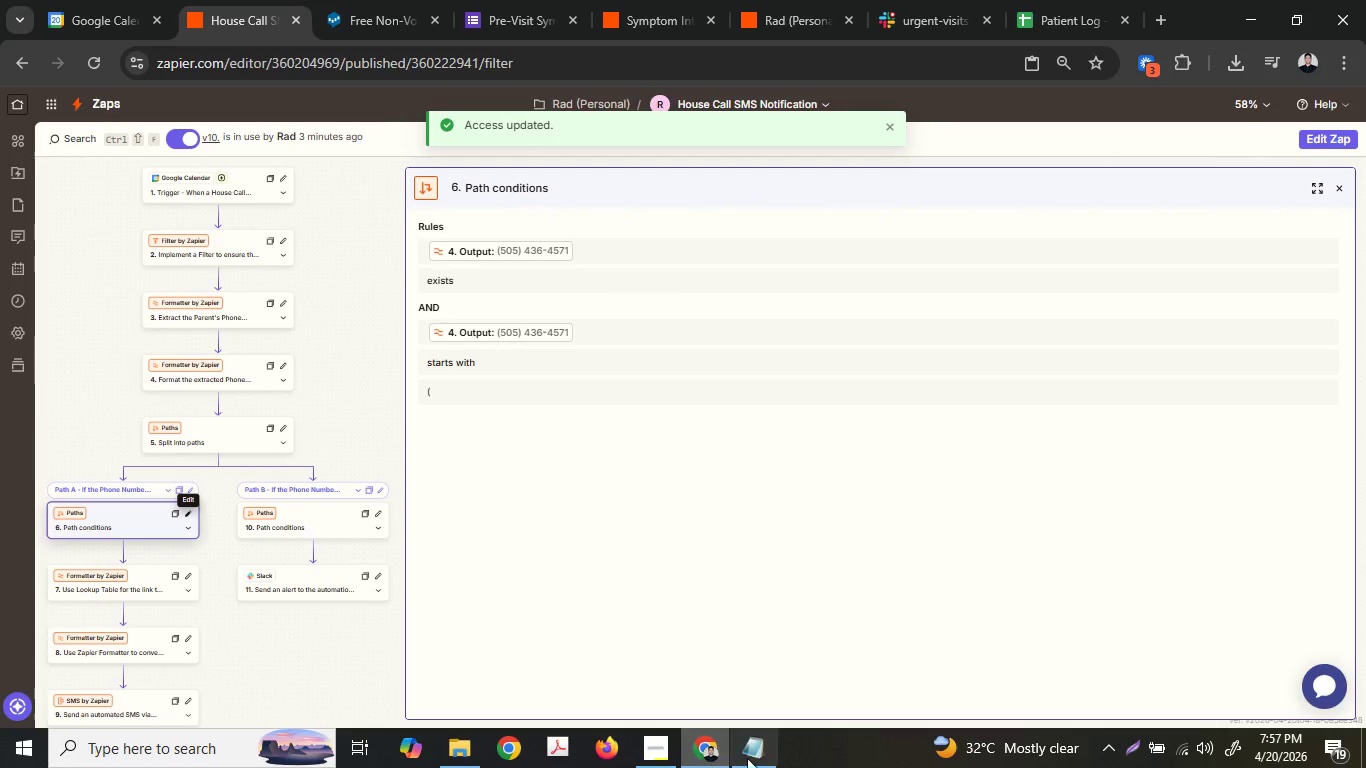 
left_click([126, 582])
 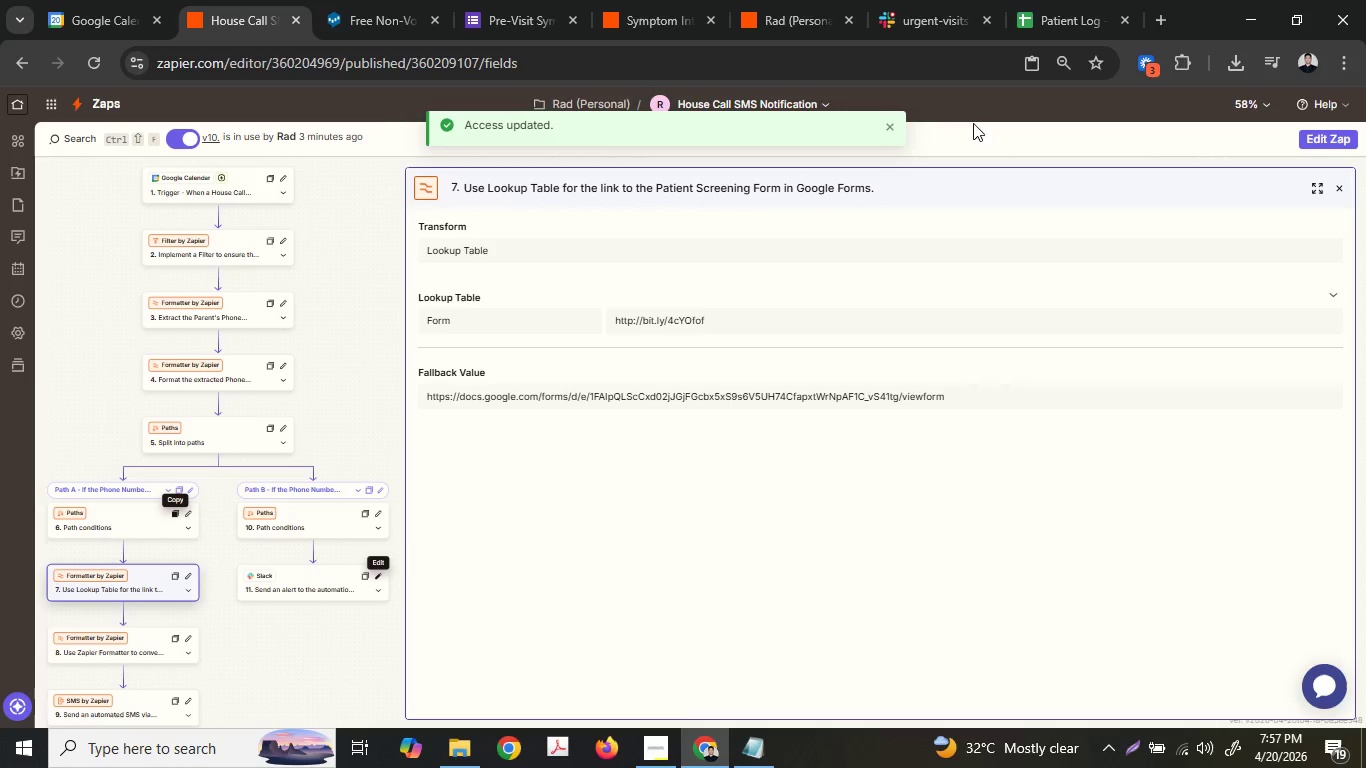 
left_click([885, 124])
 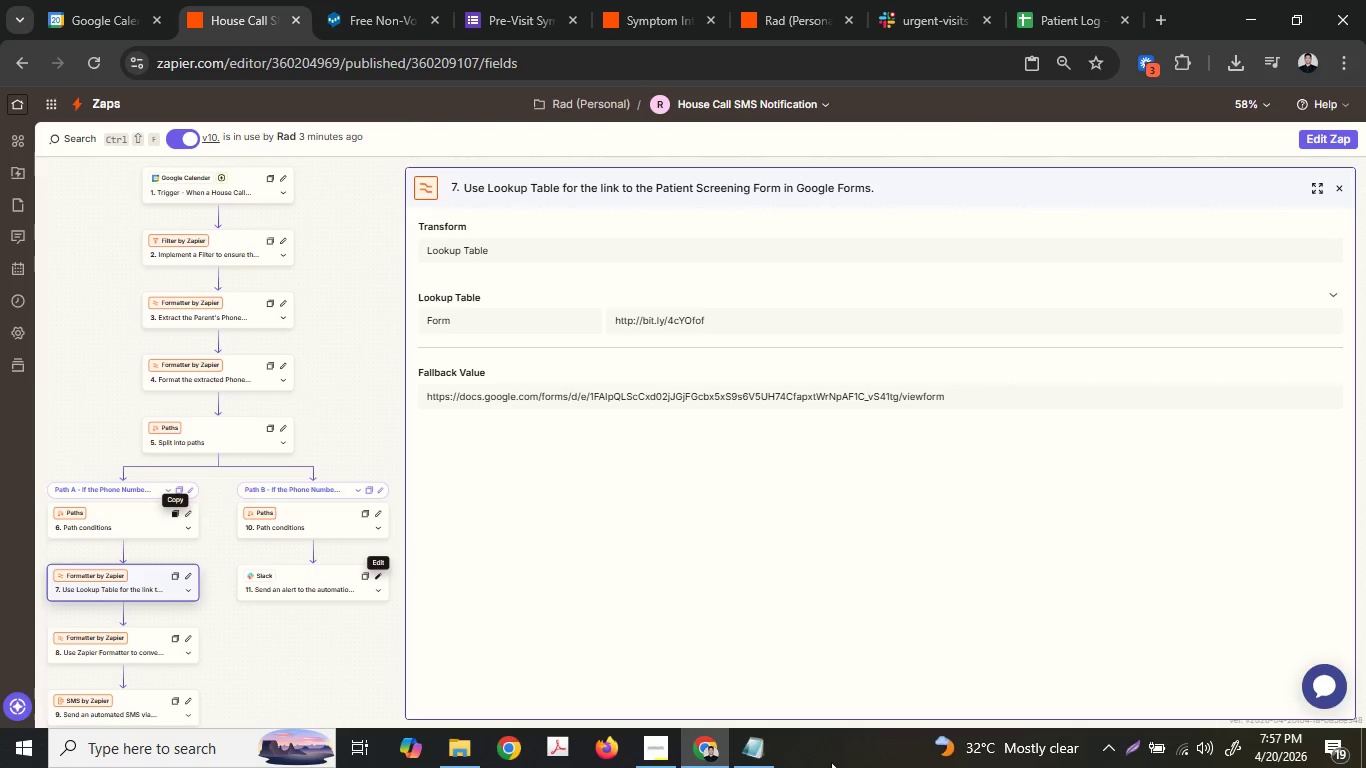 
left_click([764, 755])
 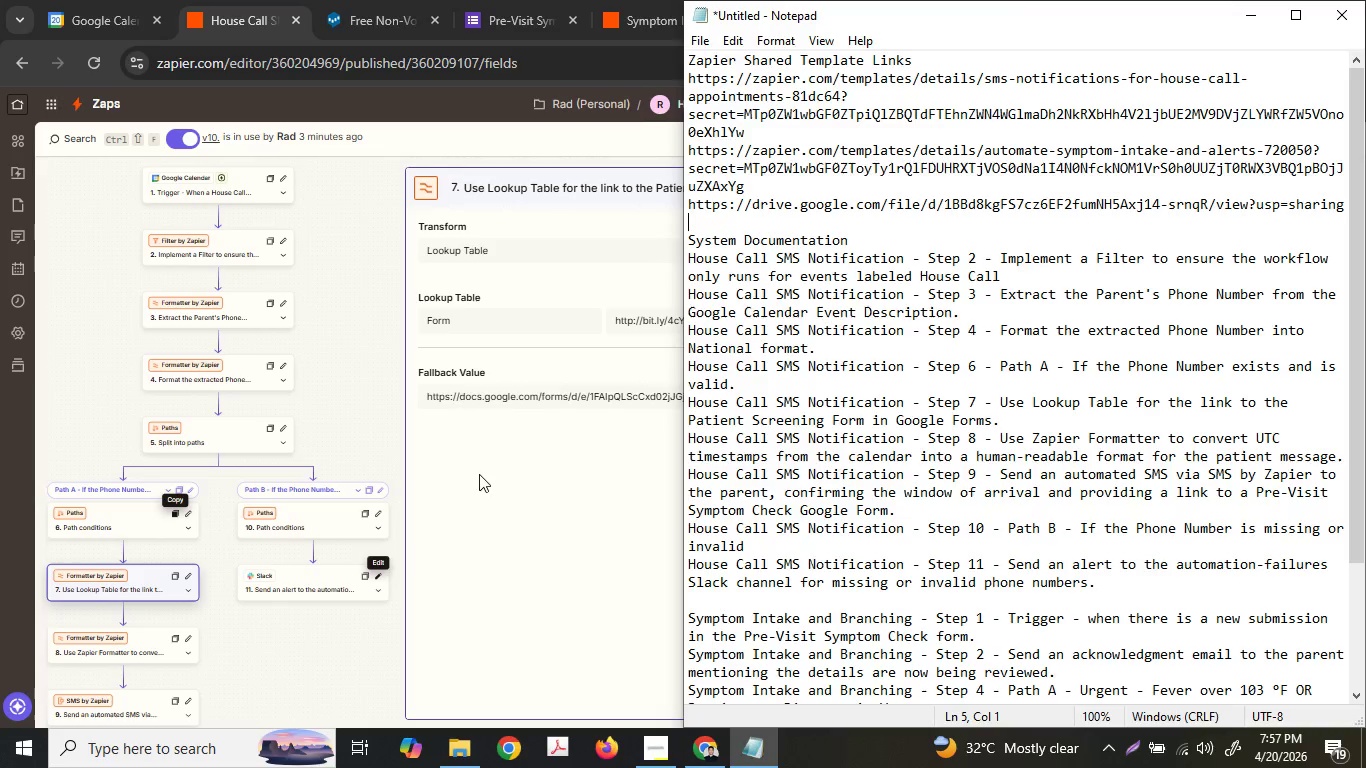 
left_click([1128, 743])
 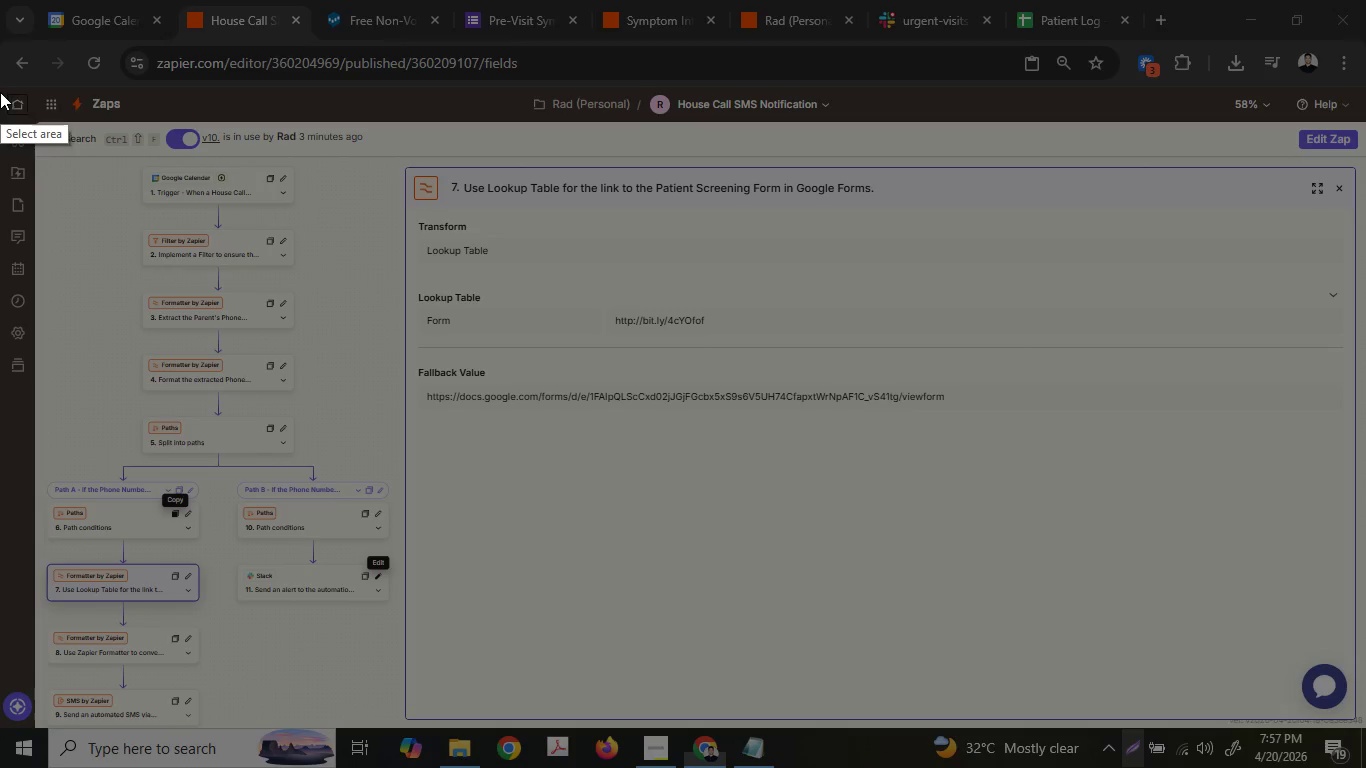 
left_click_drag(start_coordinate=[0, 89], to_coordinate=[1365, 727])
 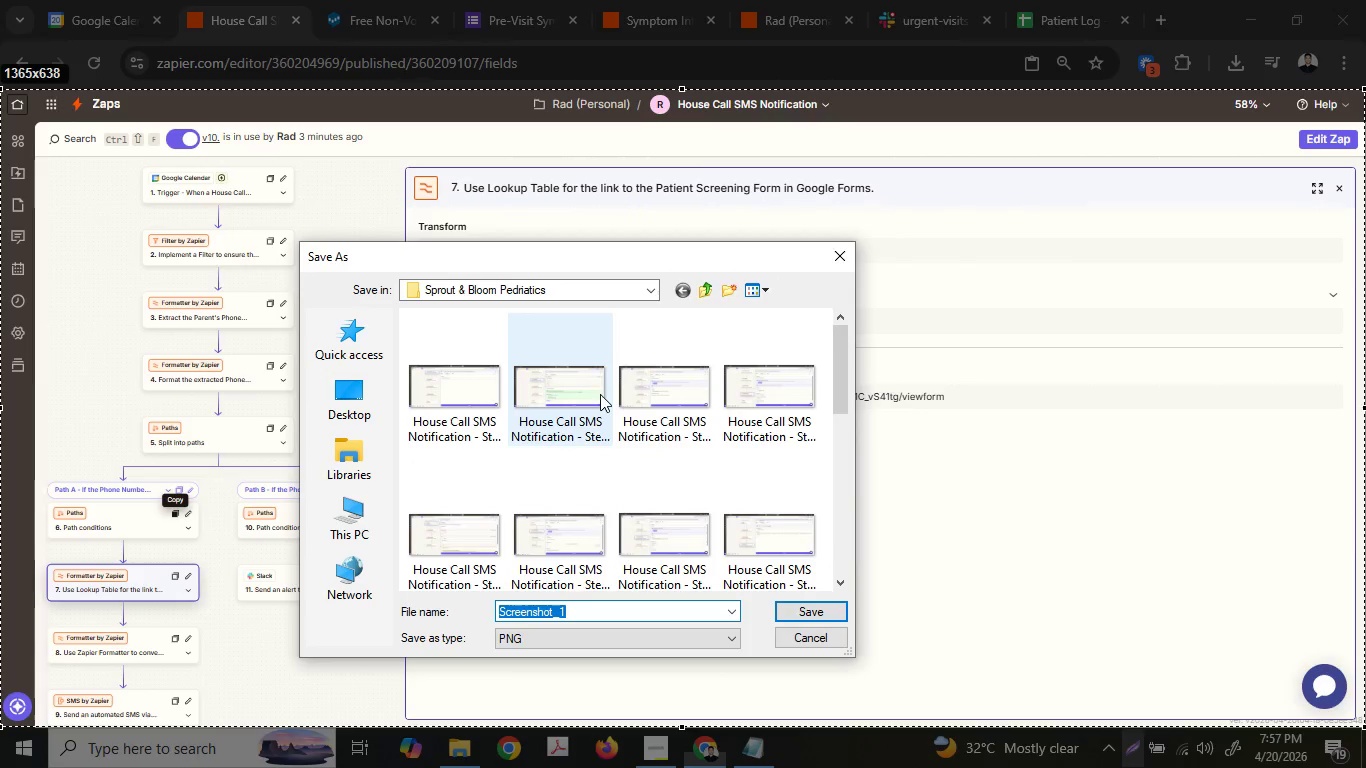 
scroll: coordinate [598, 410], scroll_direction: down, amount: 1.0
 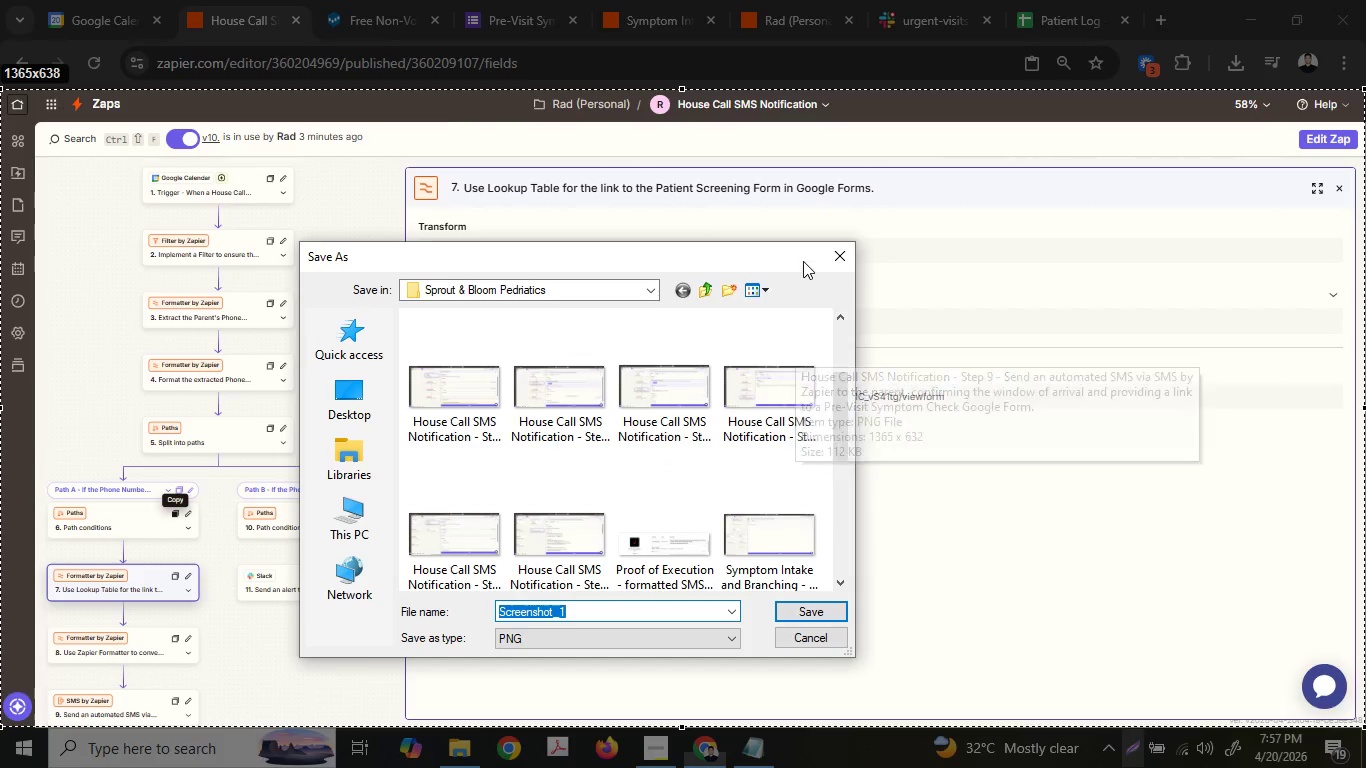 
double_click([803, 260])
 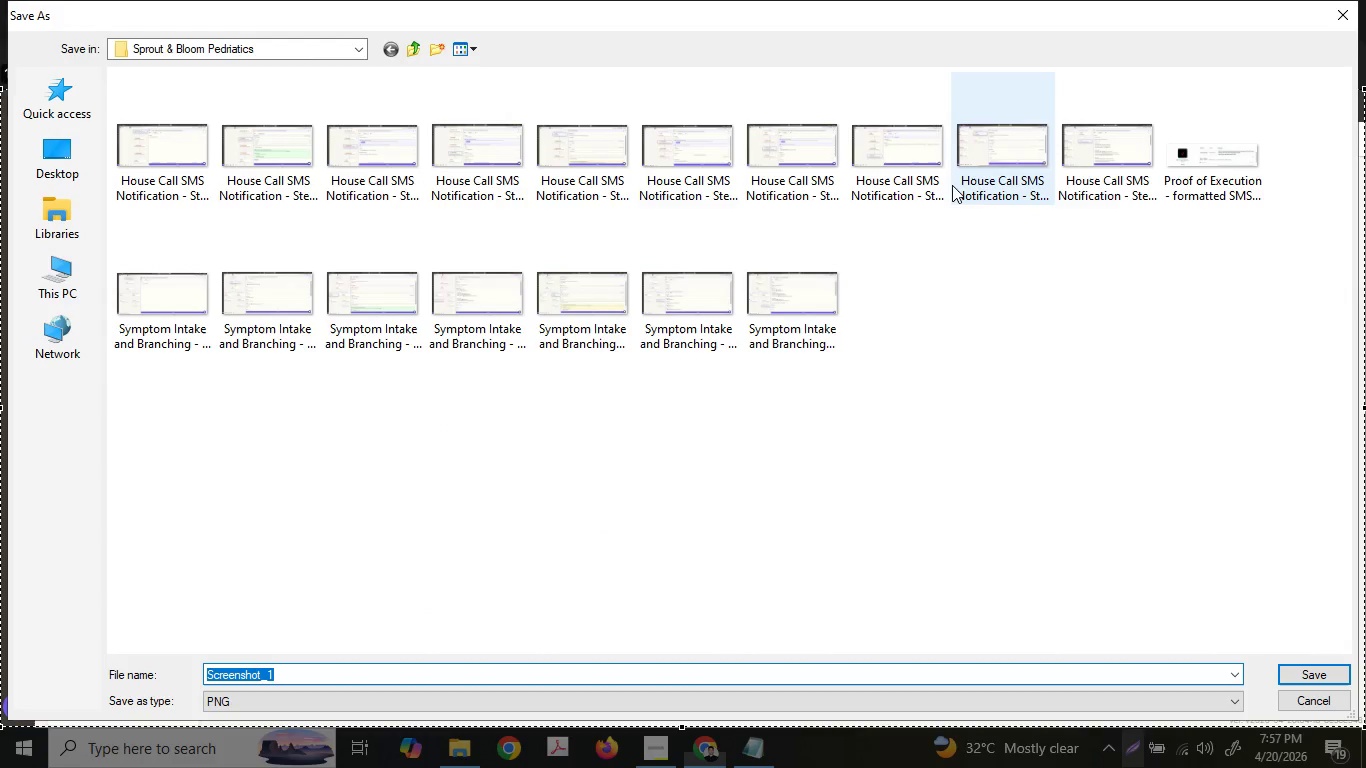 
left_click([926, 170])
 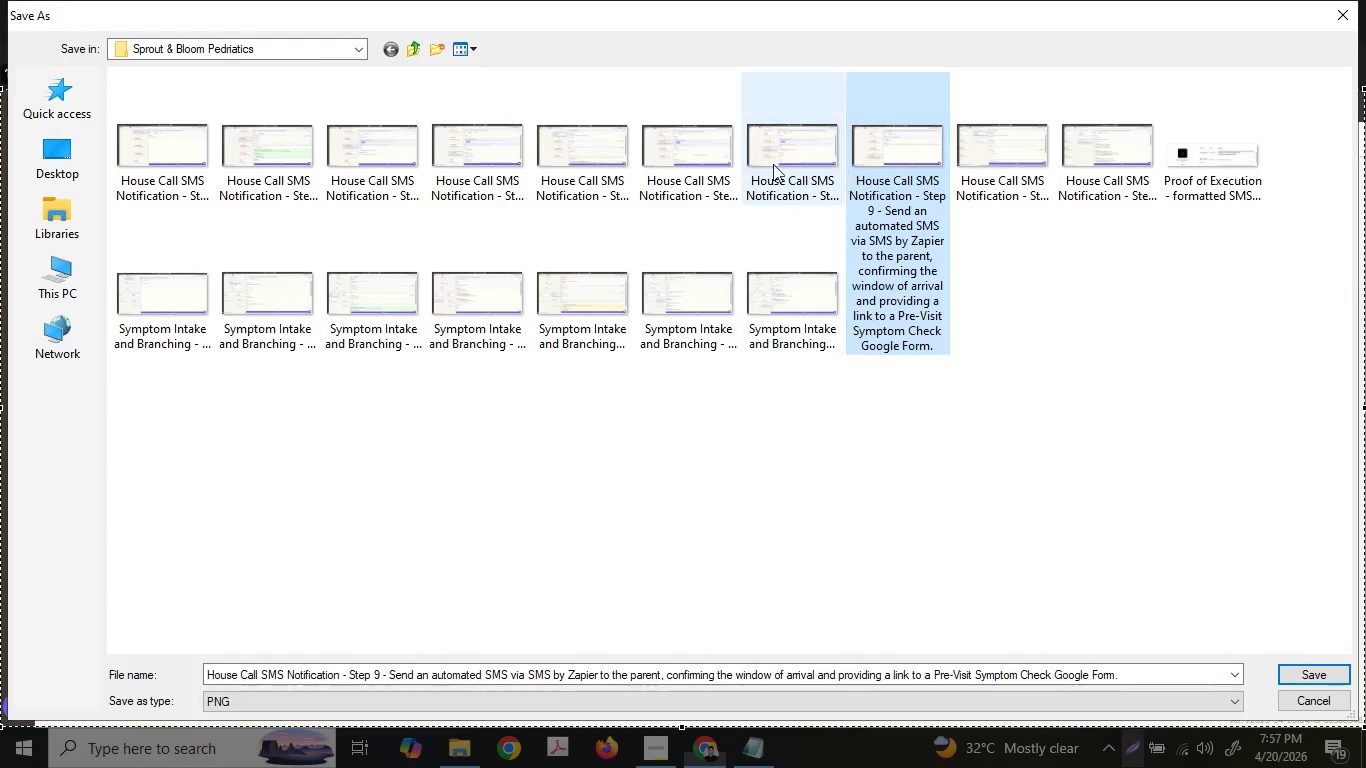 
left_click([713, 163])
 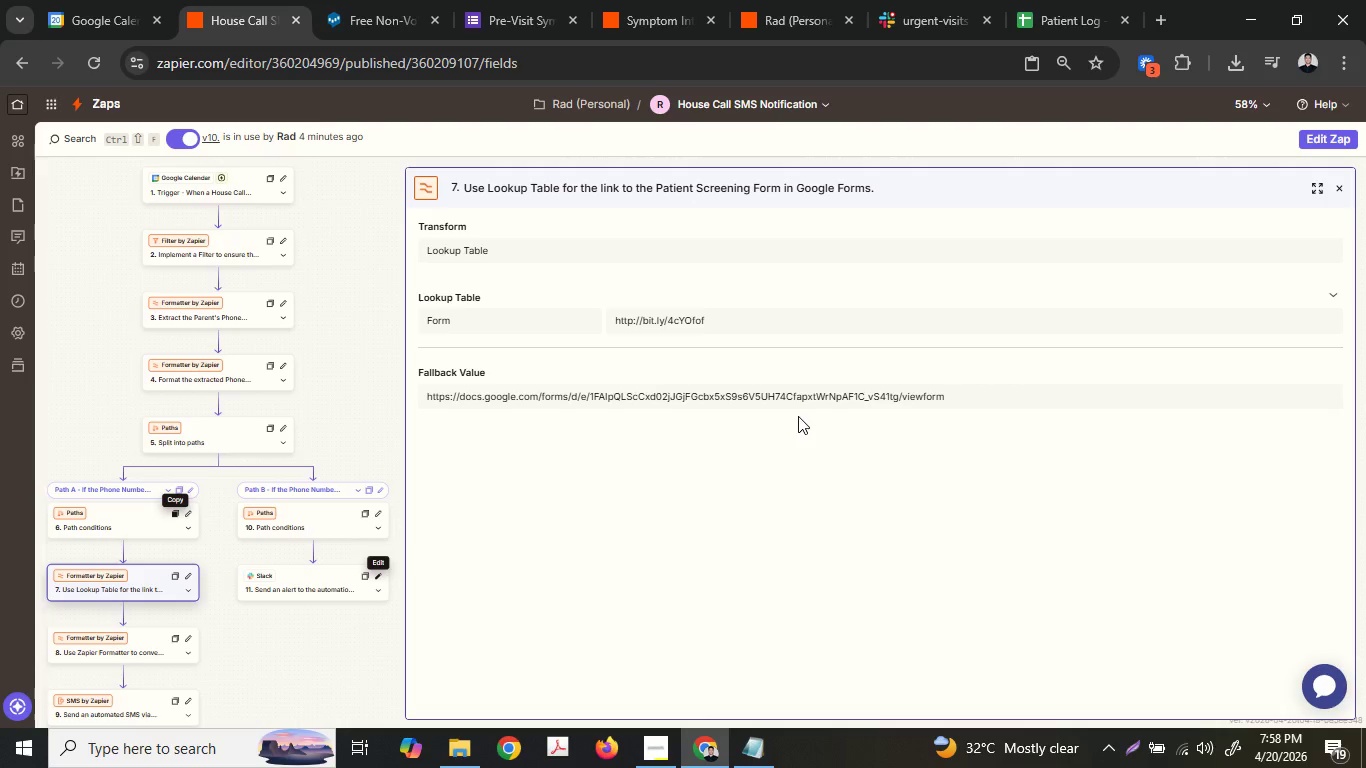 
wait(21.16)
 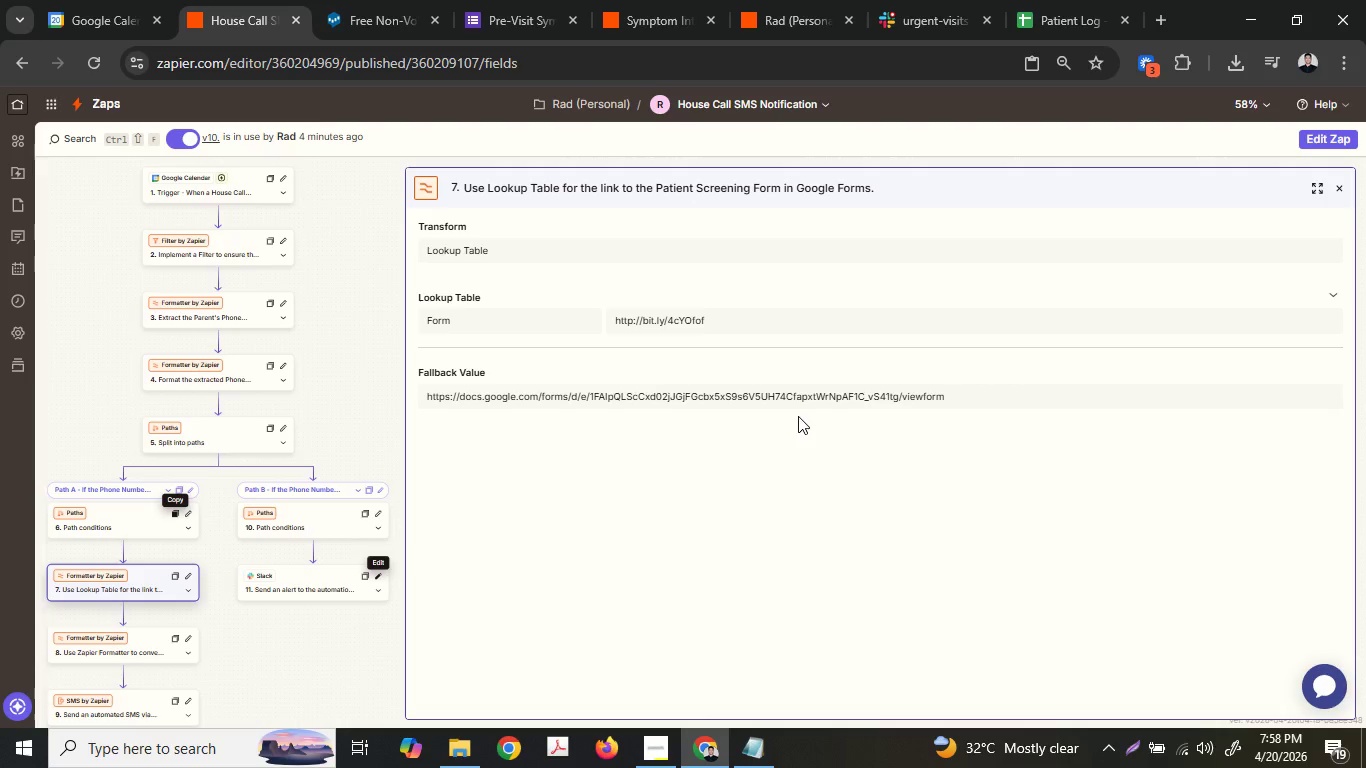 
left_click([1336, 130])
 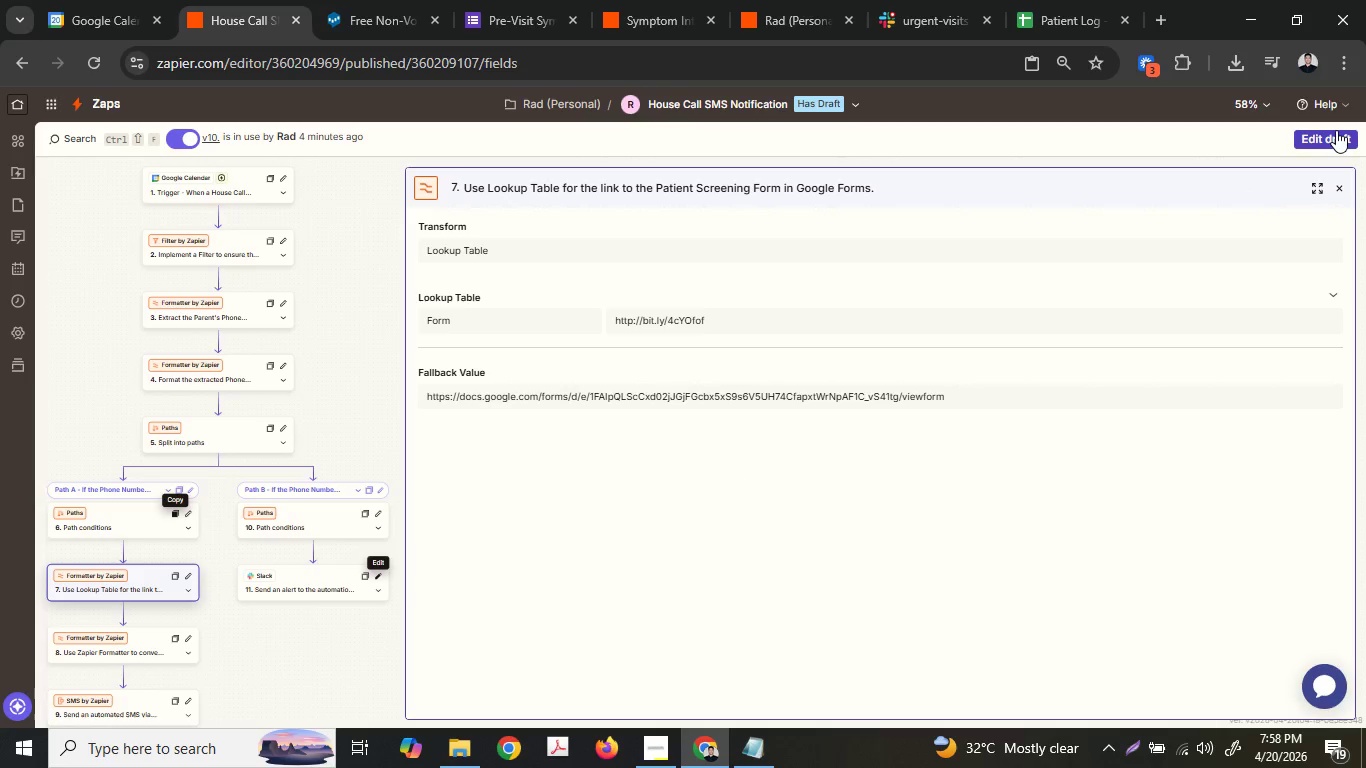 
mouse_move([1296, 161])
 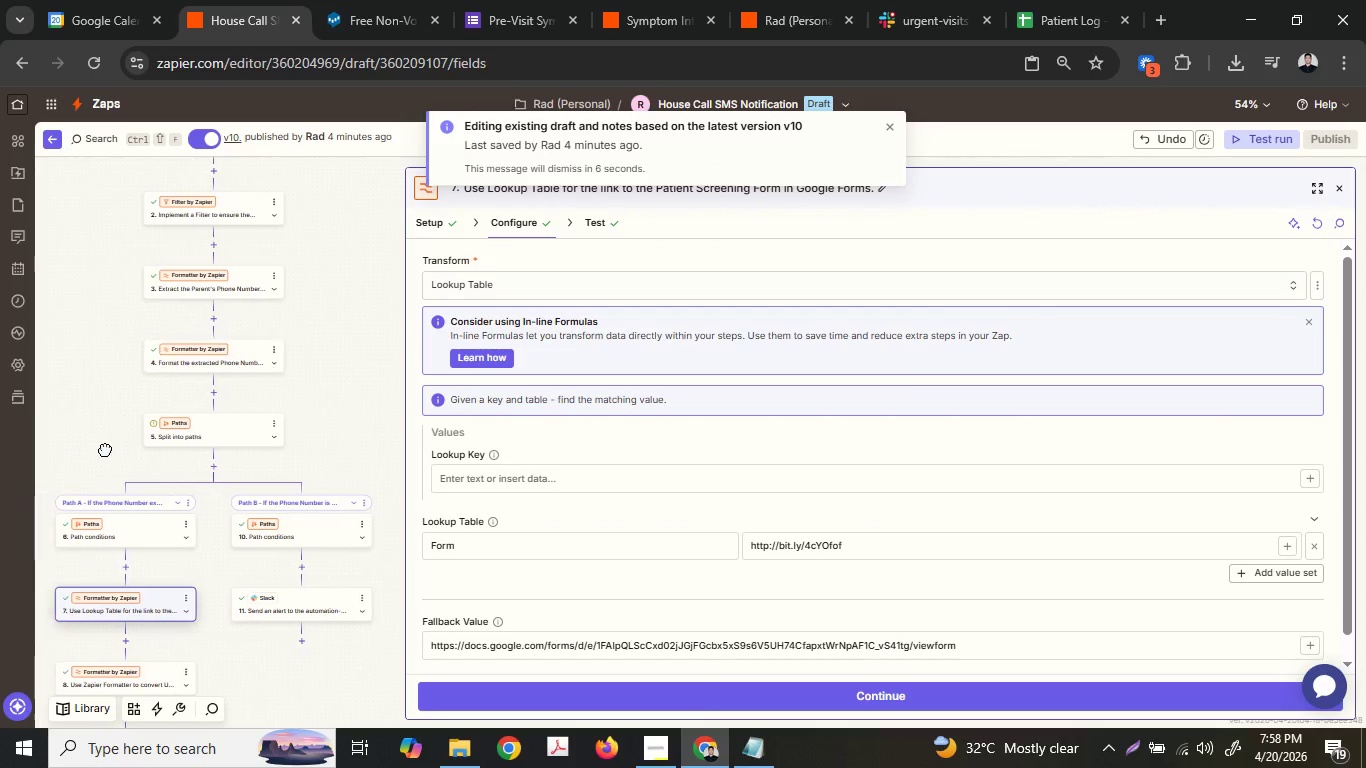 
hold_key(key=ControlLeft, duration=0.34)
scroll: coordinate [130, 416], scroll_direction: down, amount: 1.0
 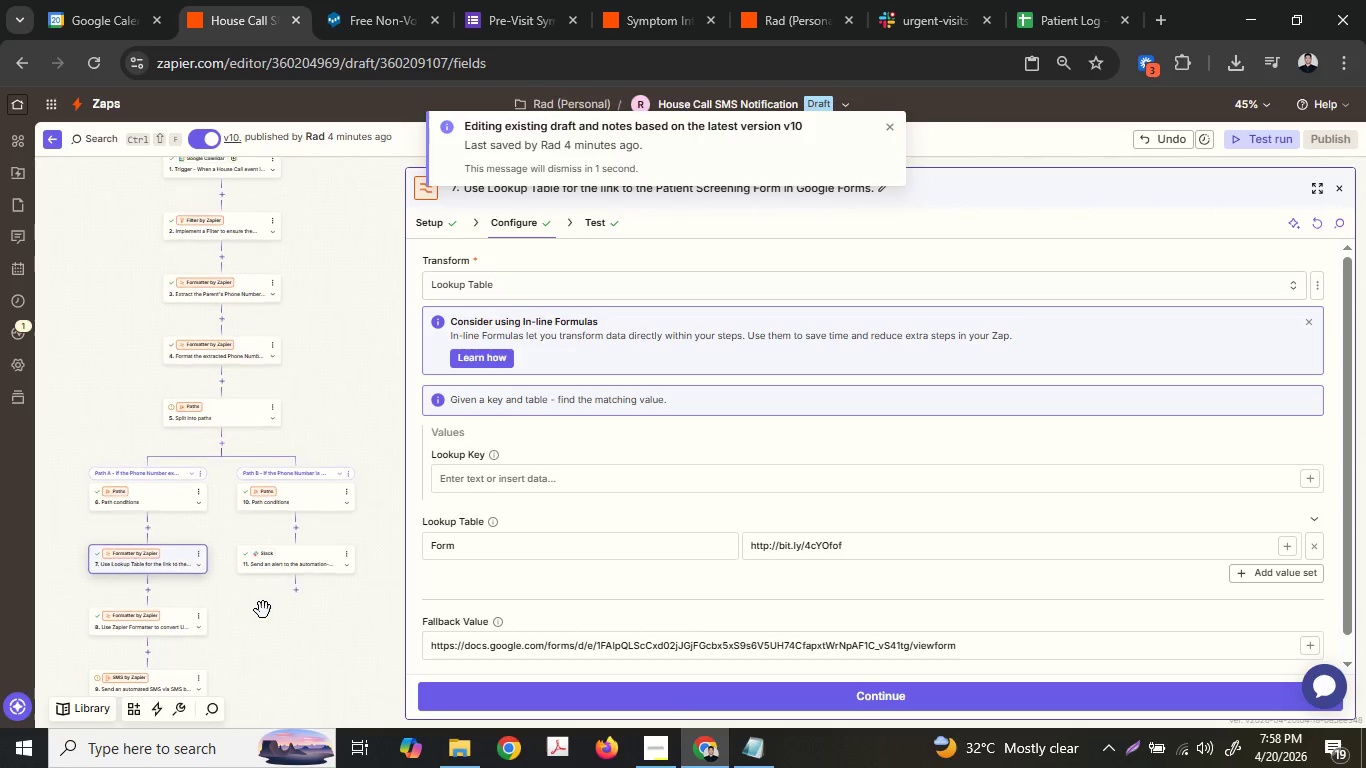 
wait(7.95)
 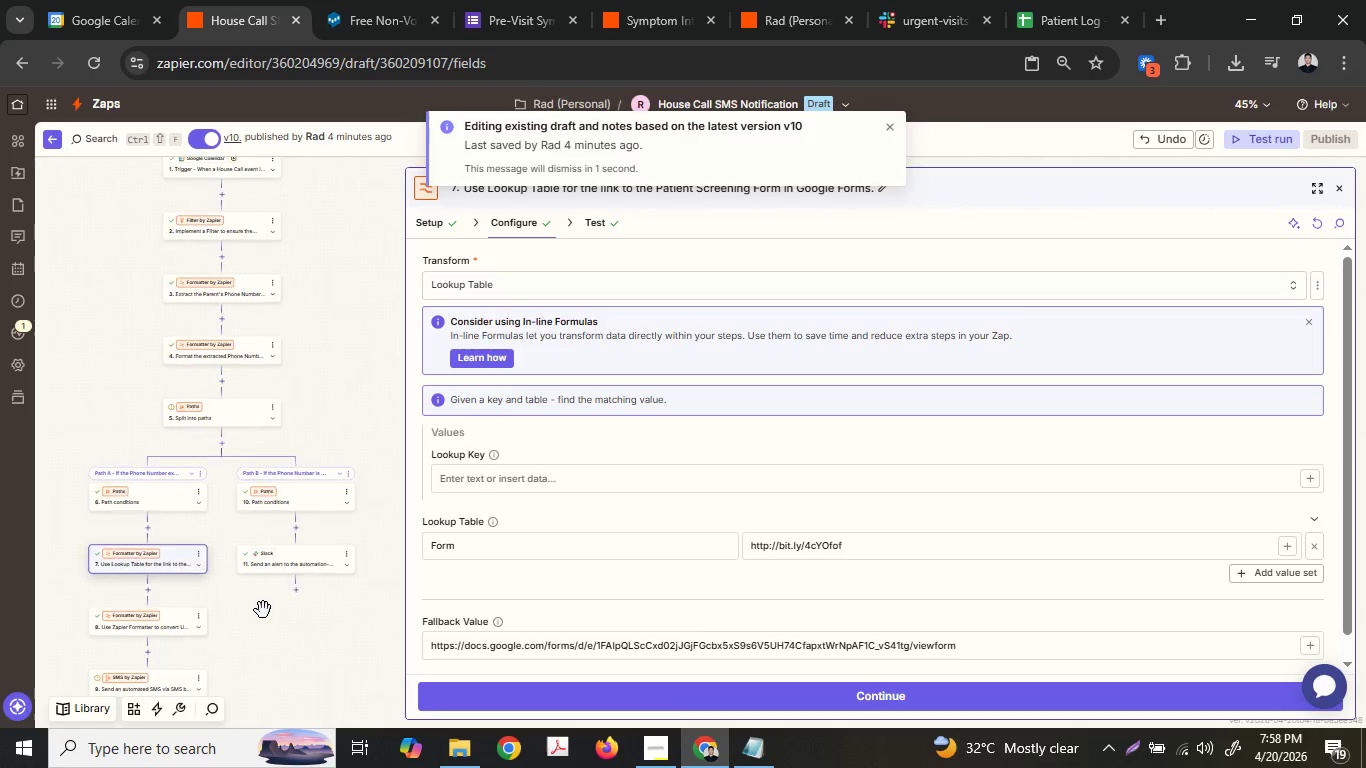 
left_click([1137, 735])
 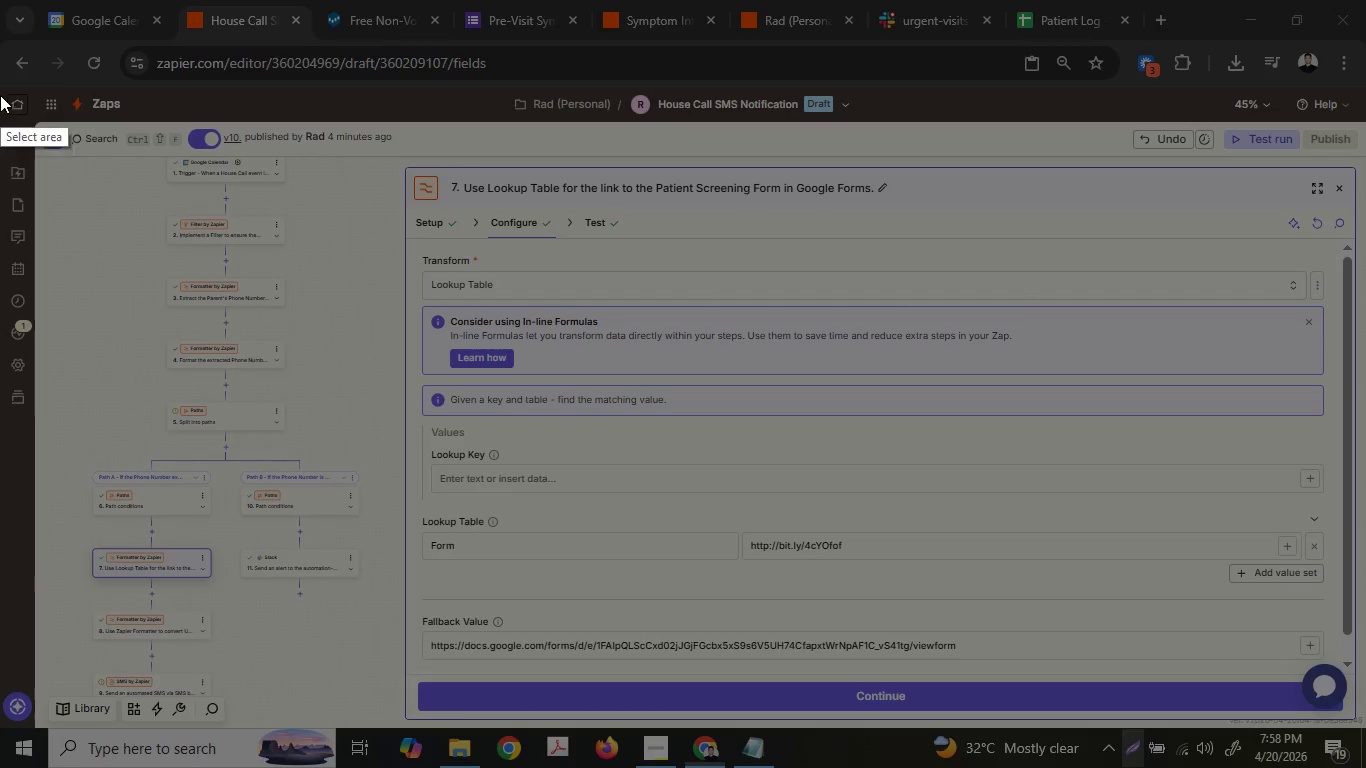 
left_click_drag(start_coordinate=[0, 86], to_coordinate=[1365, 728])
 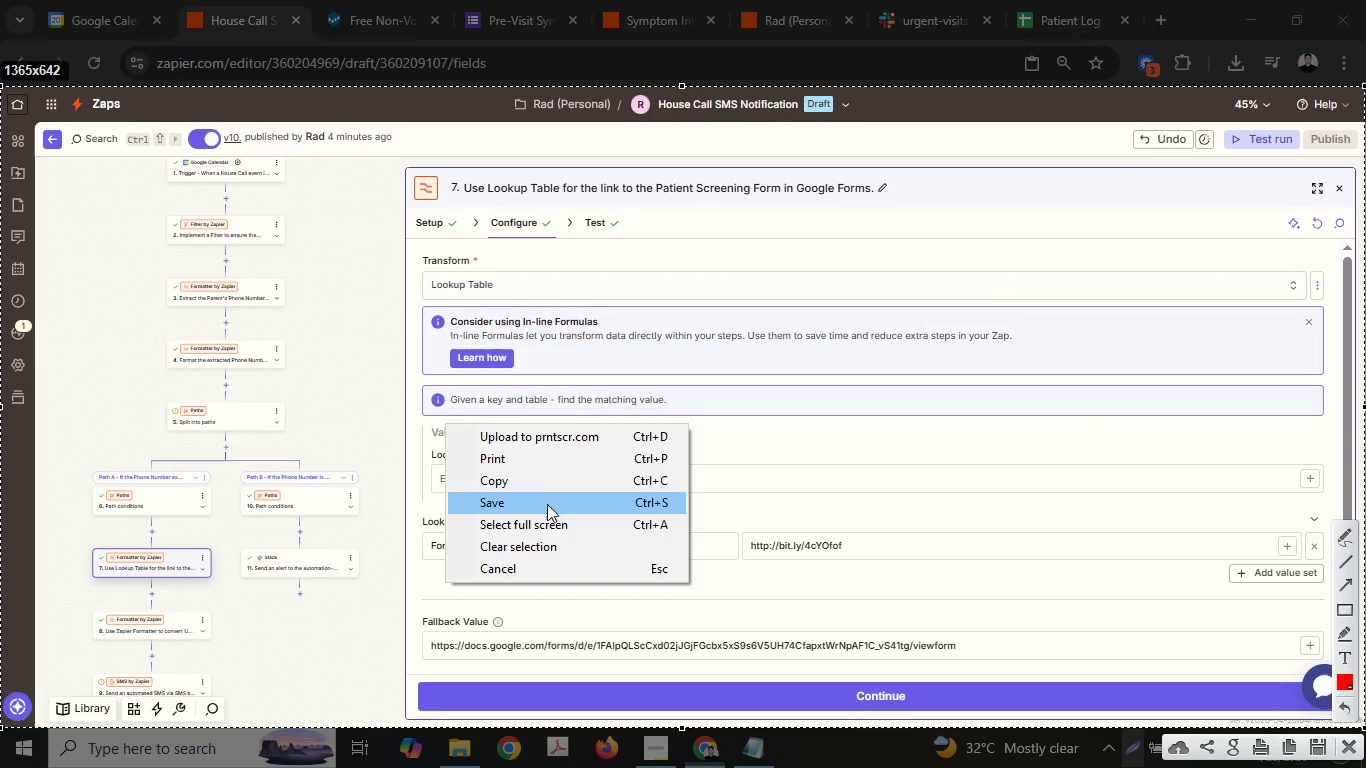 
left_click([547, 504])
 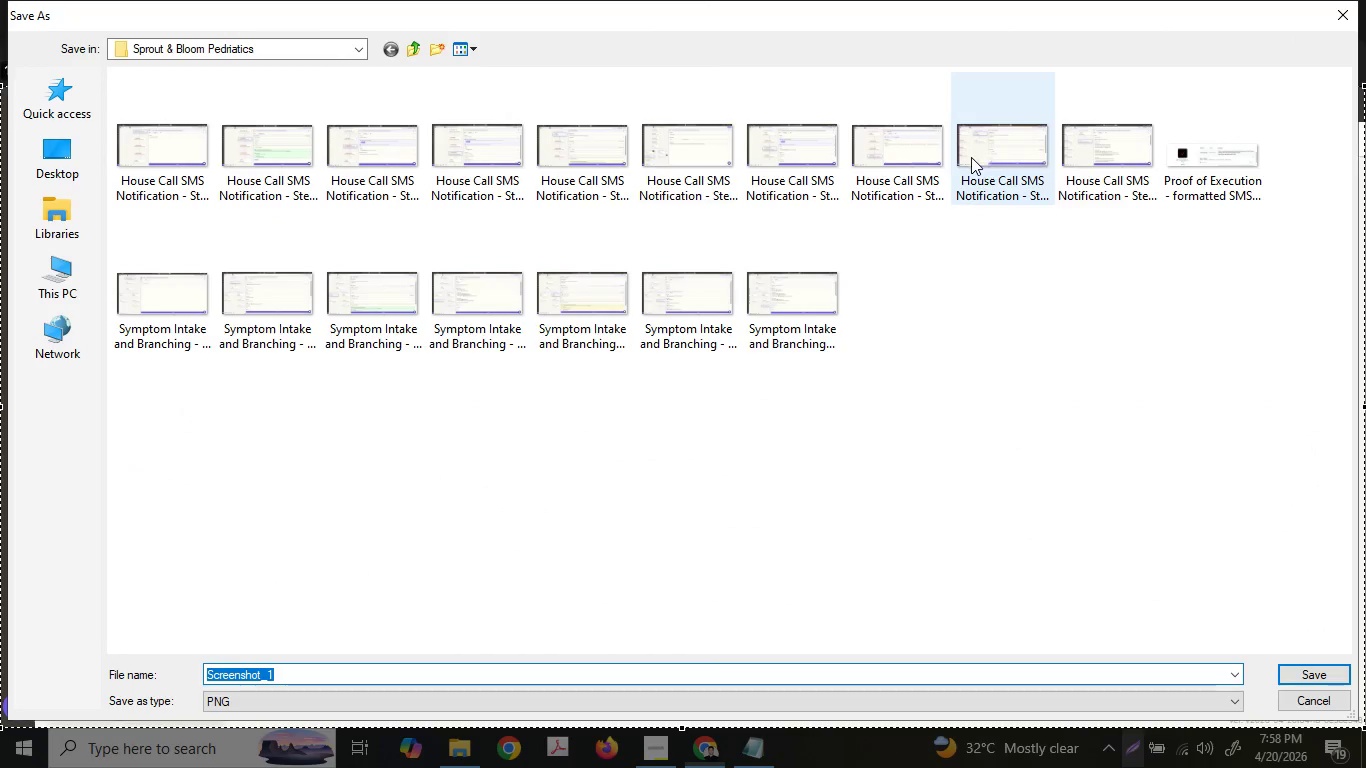 
left_click([878, 160])
 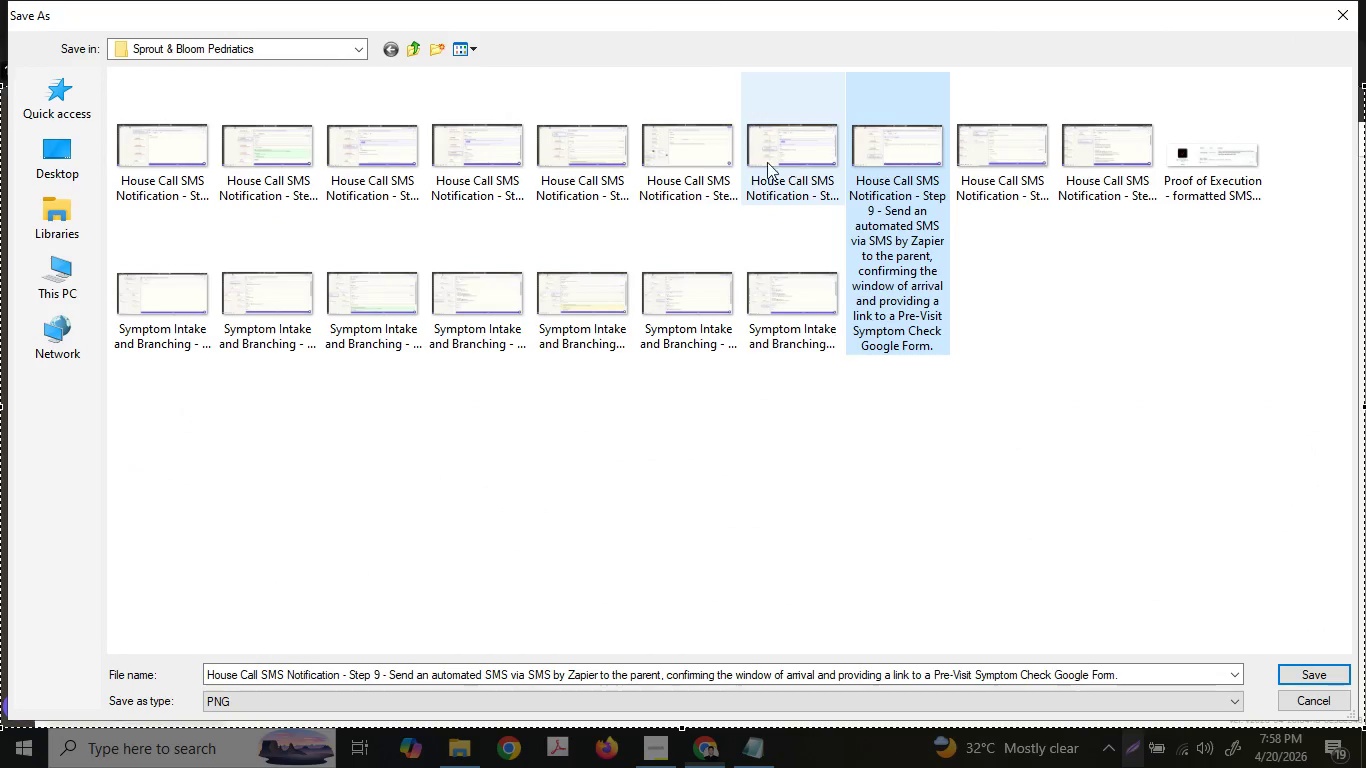 
left_click([692, 163])
 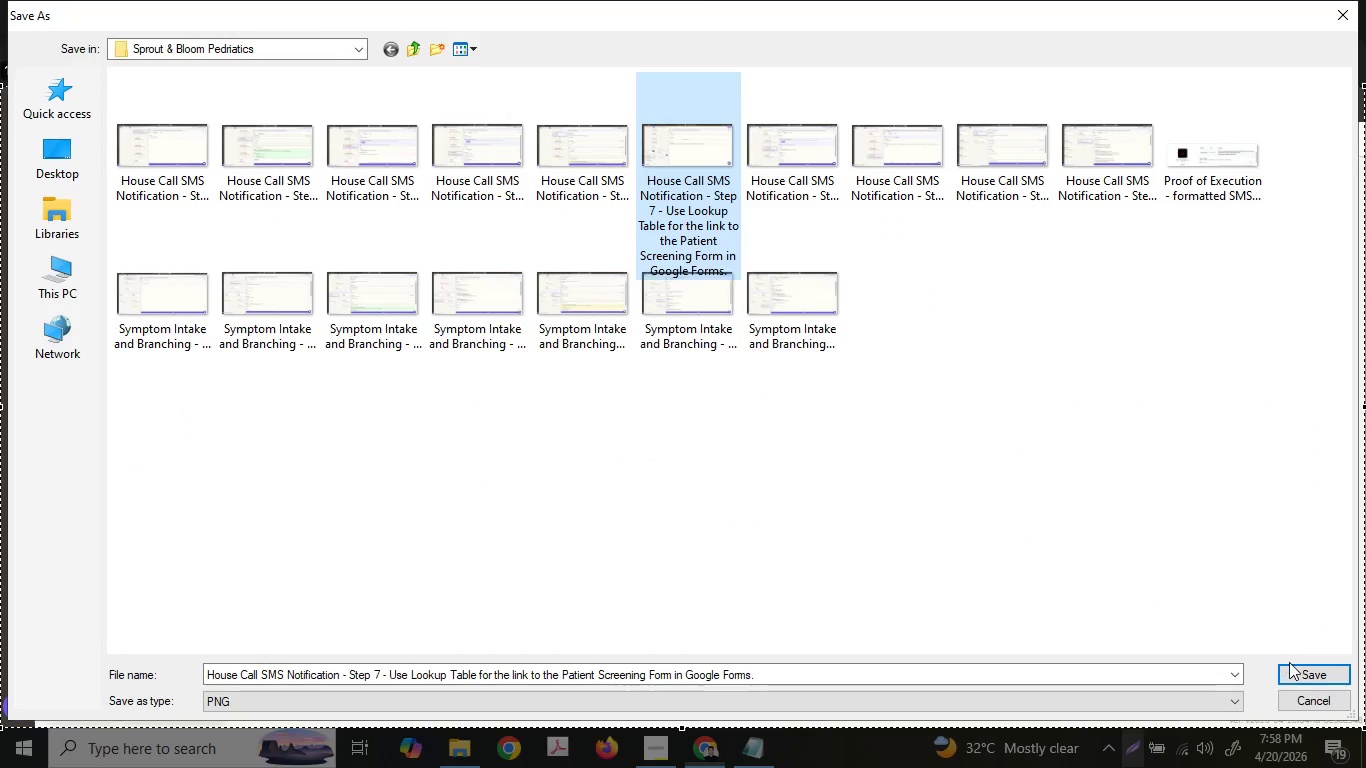 
double_click([1290, 667])
 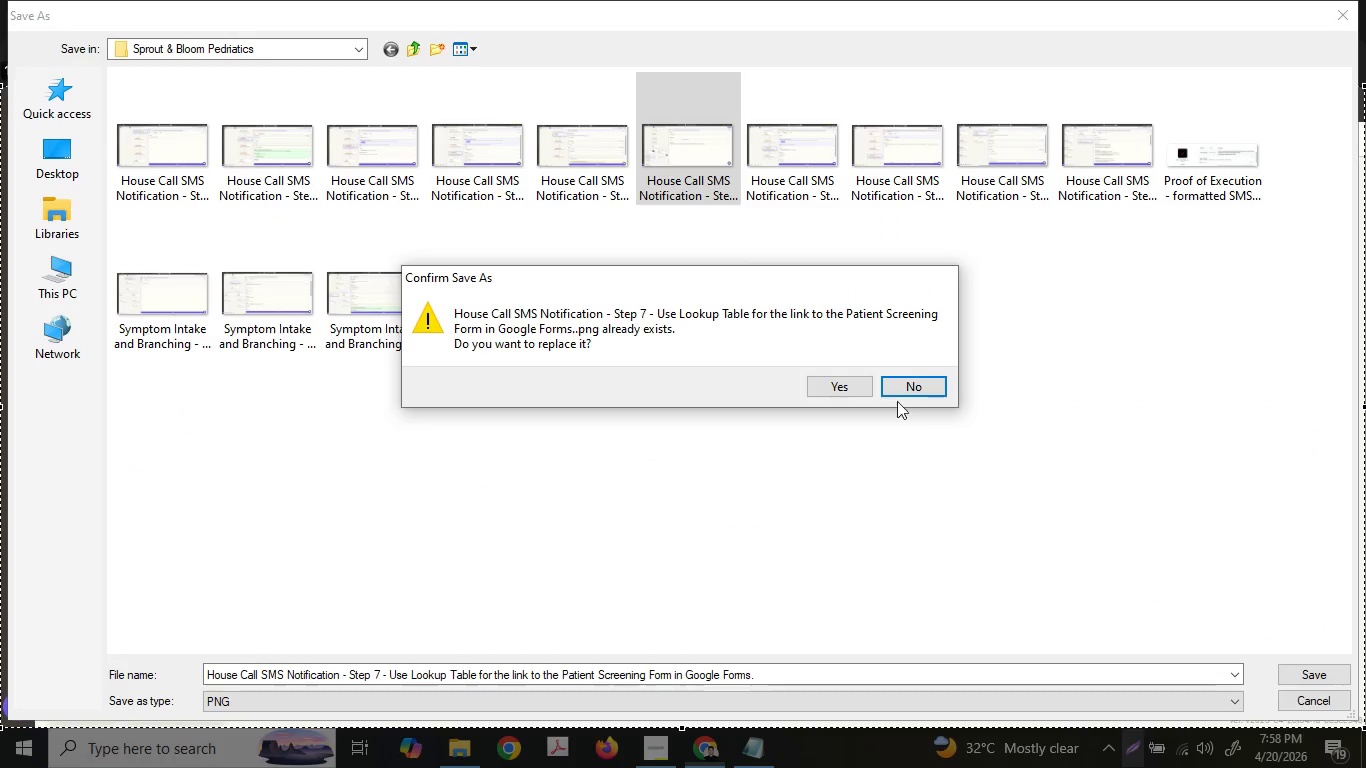 
left_click([850, 377])
 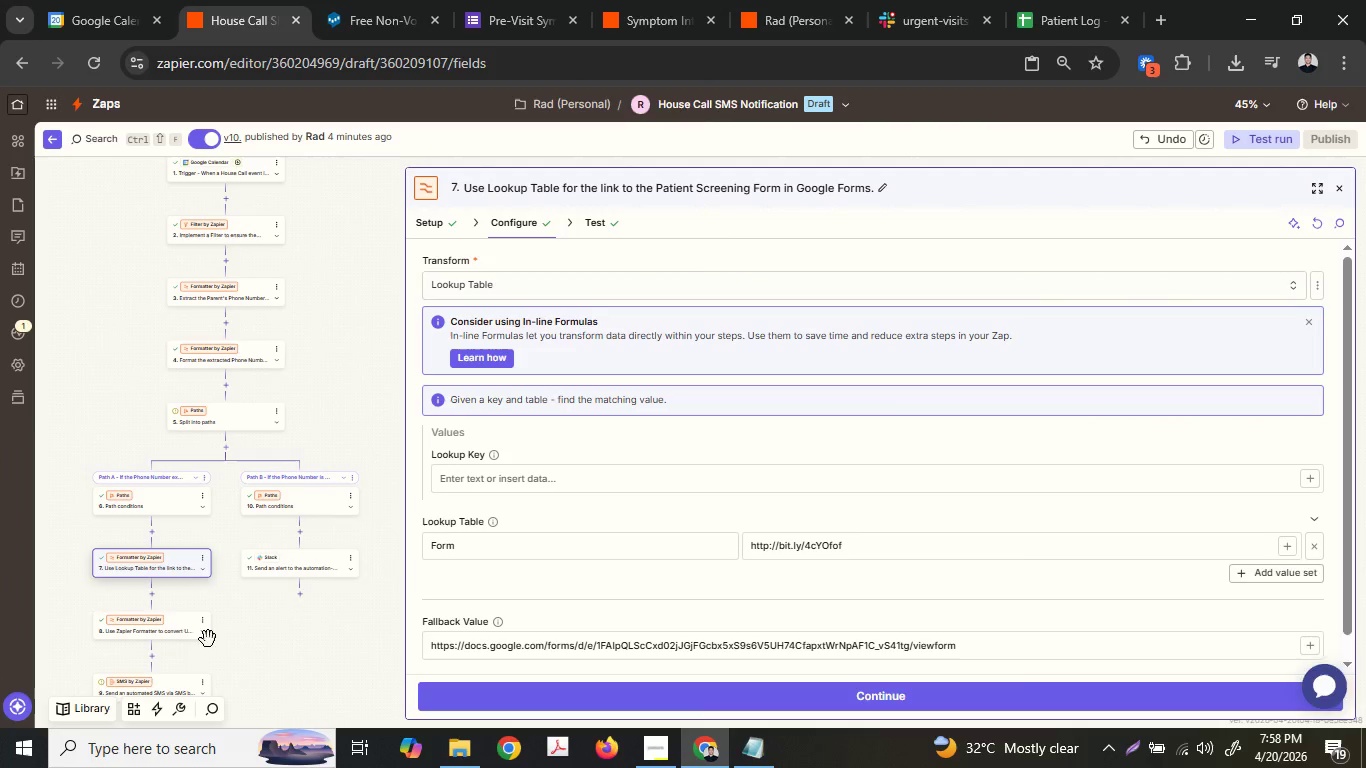 
left_click([160, 686])
 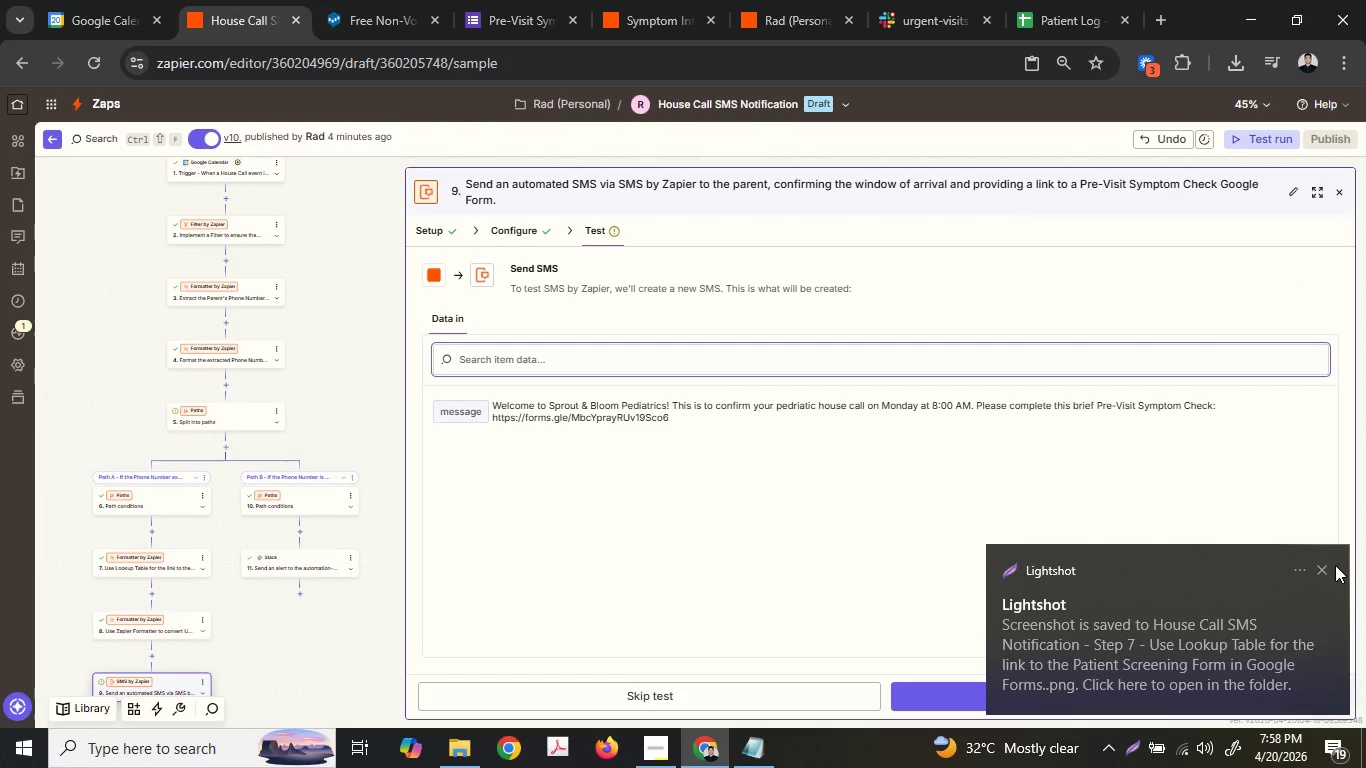 
left_click([1319, 565])
 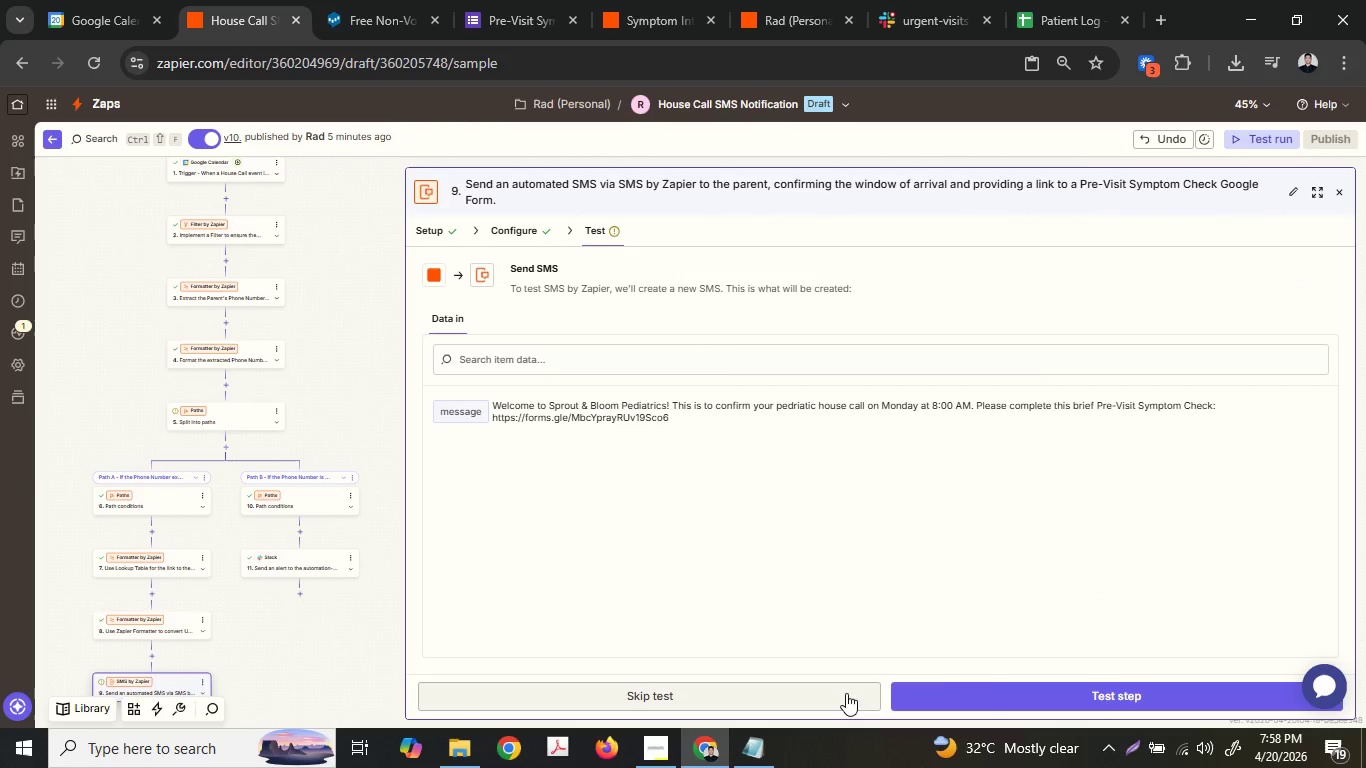 
left_click([940, 695])
 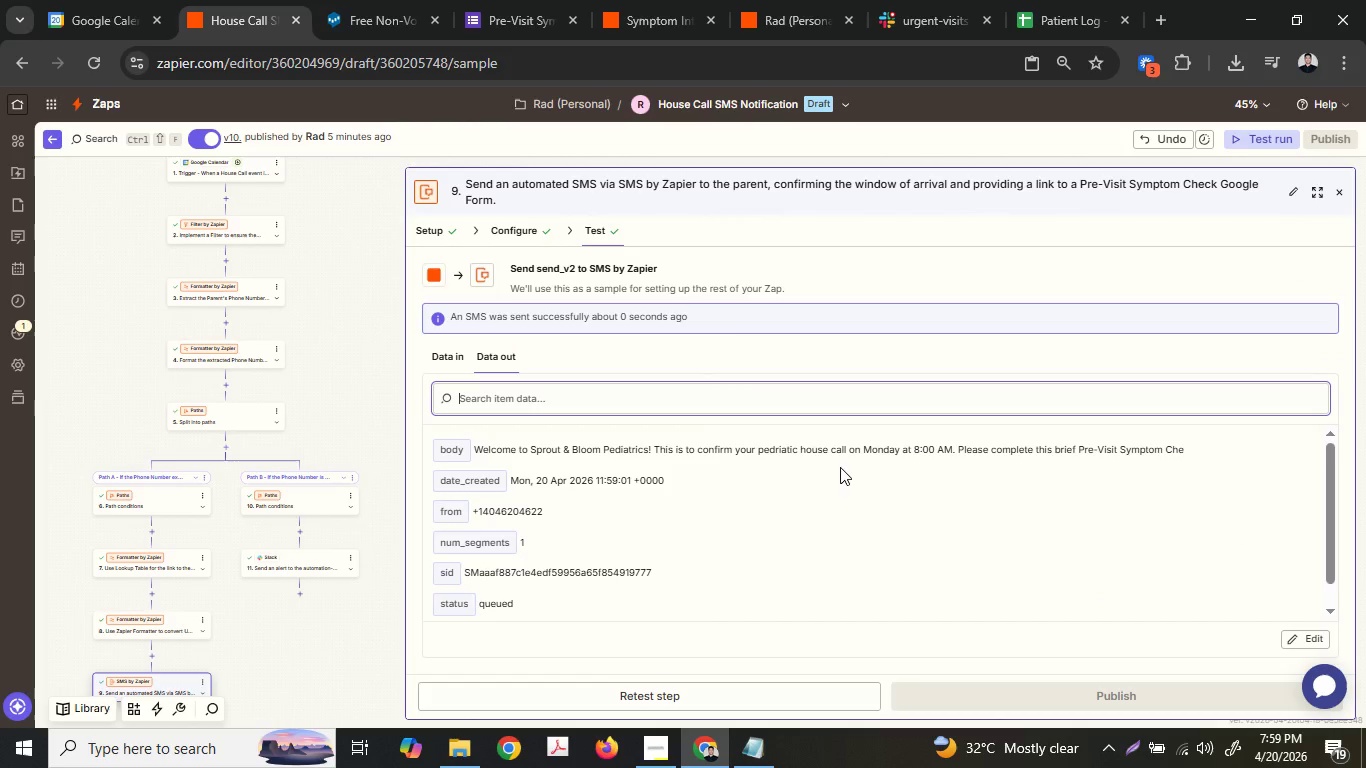 
scroll: coordinate [860, 455], scroll_direction: down, amount: 2.0
 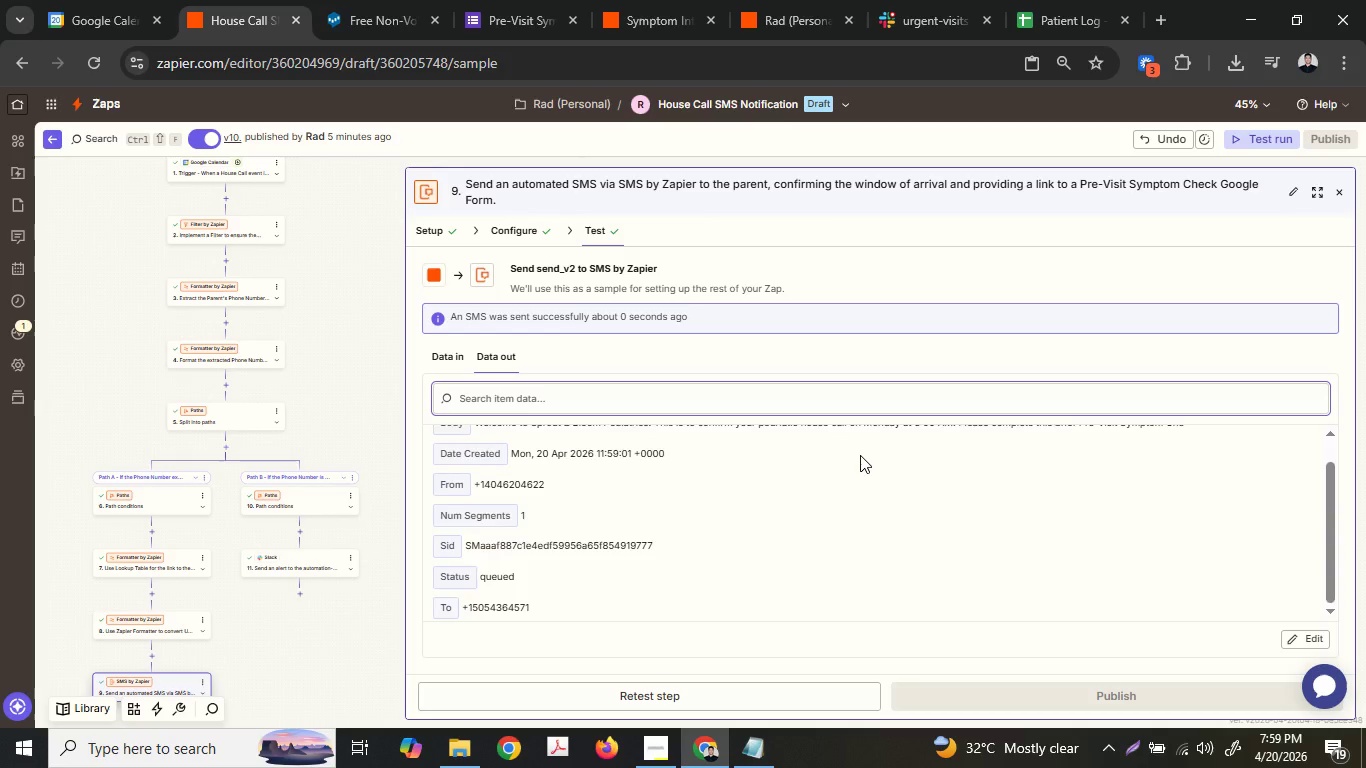 
scroll: coordinate [860, 455], scroll_direction: up, amount: 1.0
 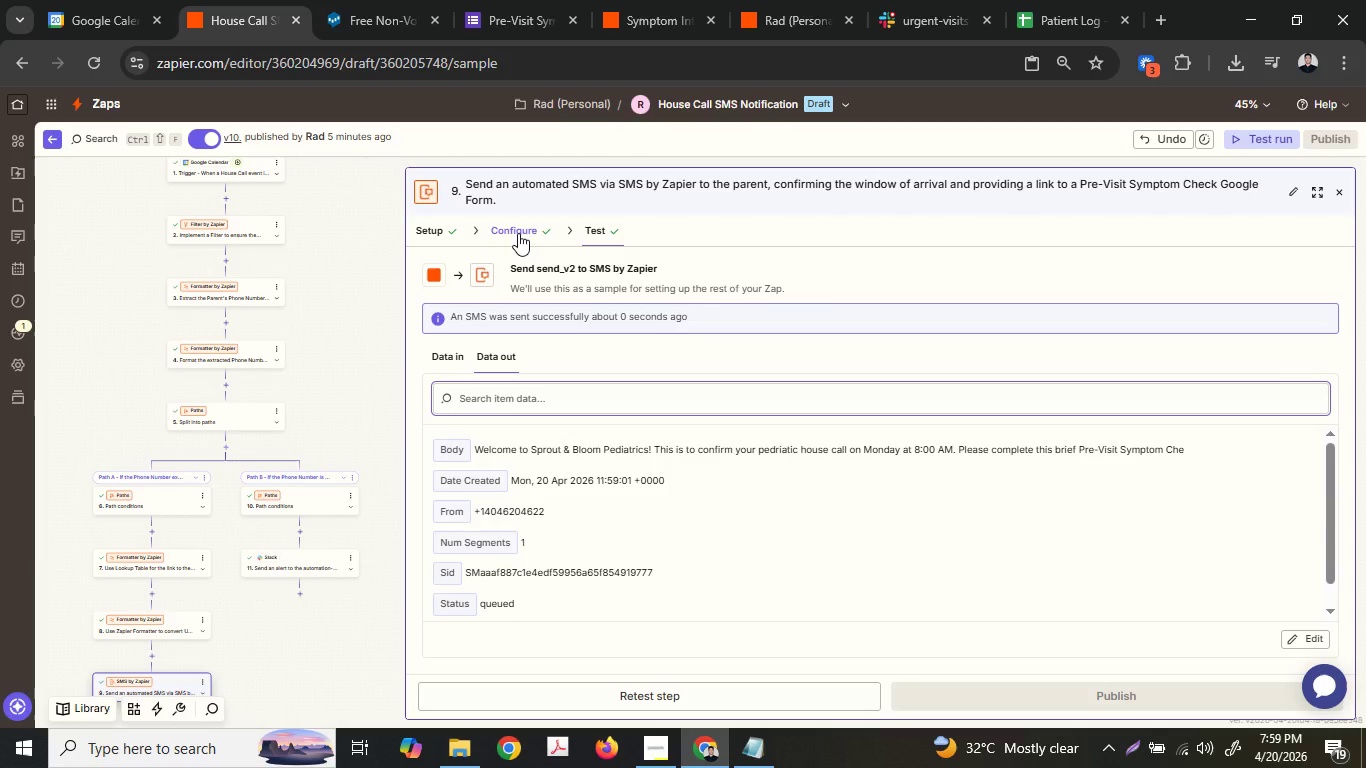 
wait(9.25)
 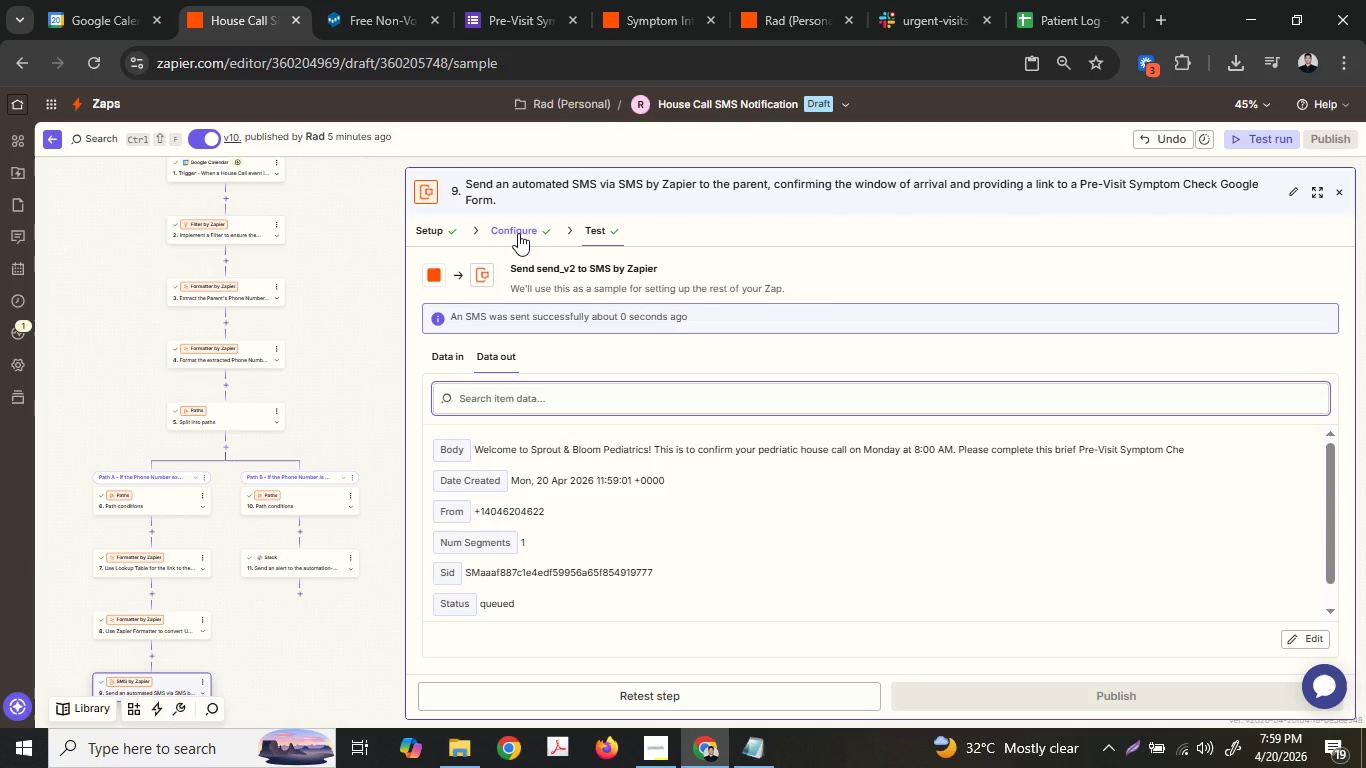 
left_click([817, 94])
 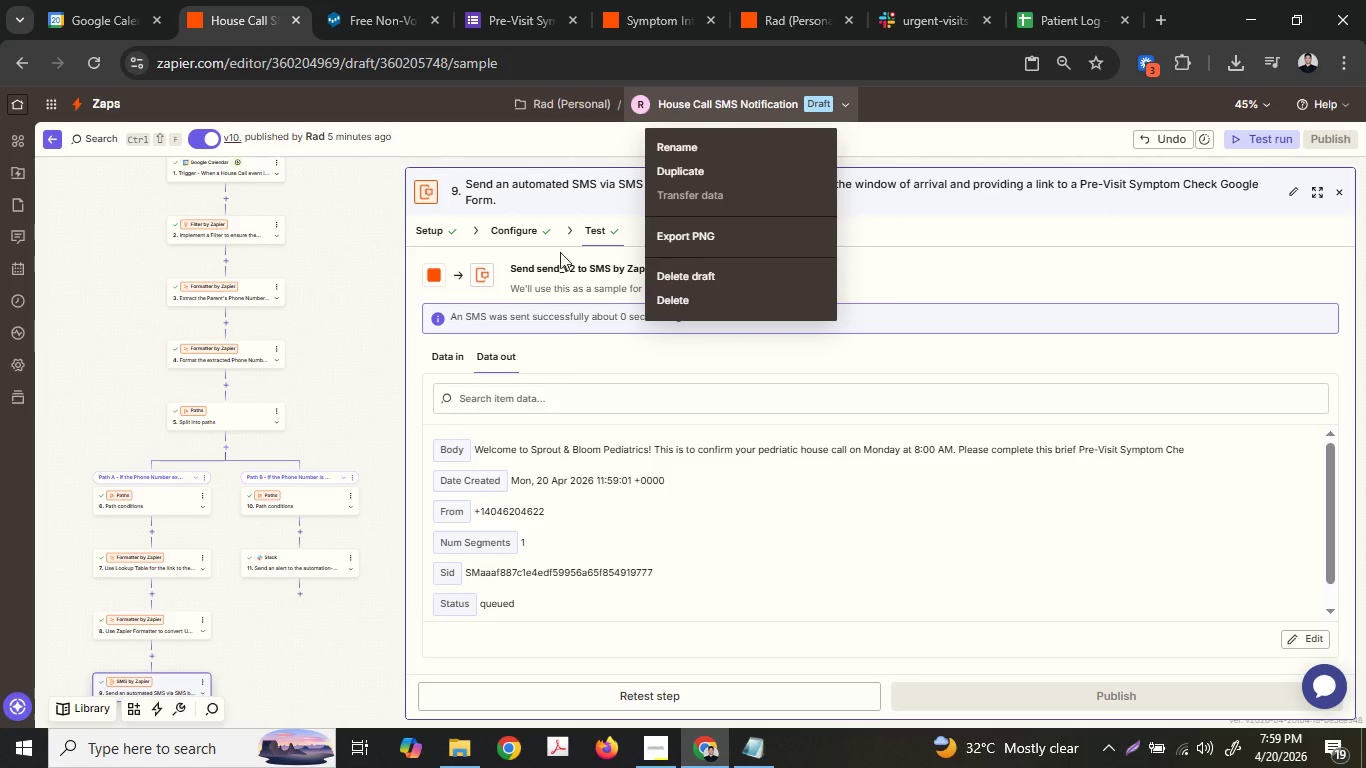 
double_click([523, 230])
 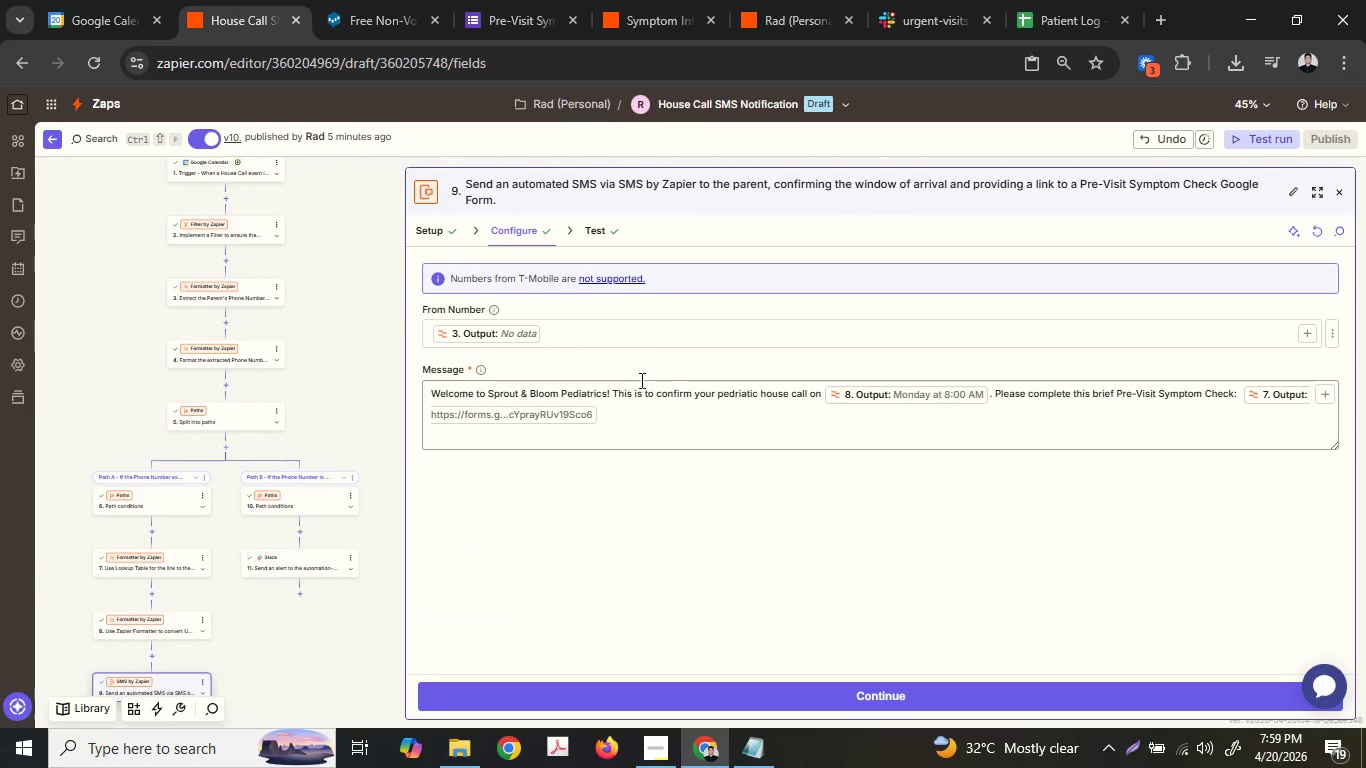 
left_click([609, 394])
 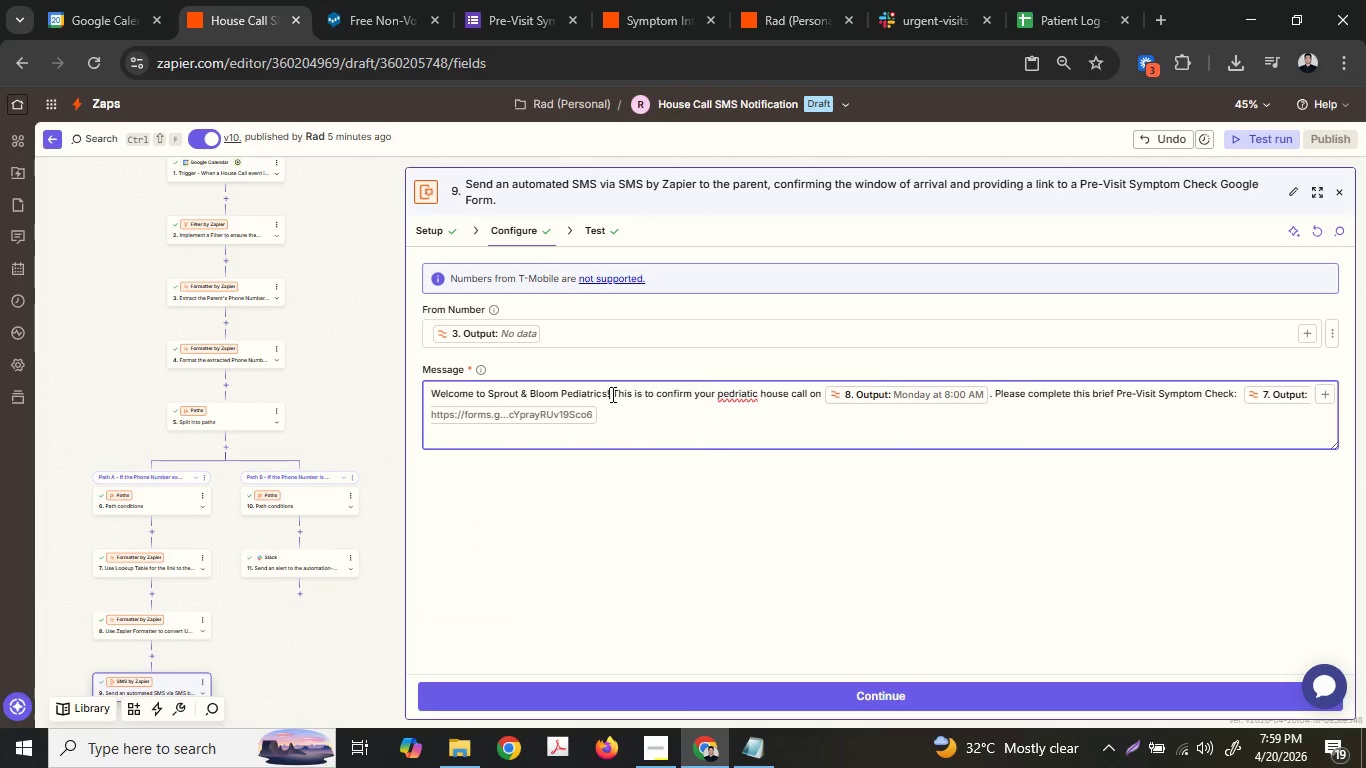 
left_click_drag(start_coordinate=[611, 394], to_coordinate=[320, 393])
 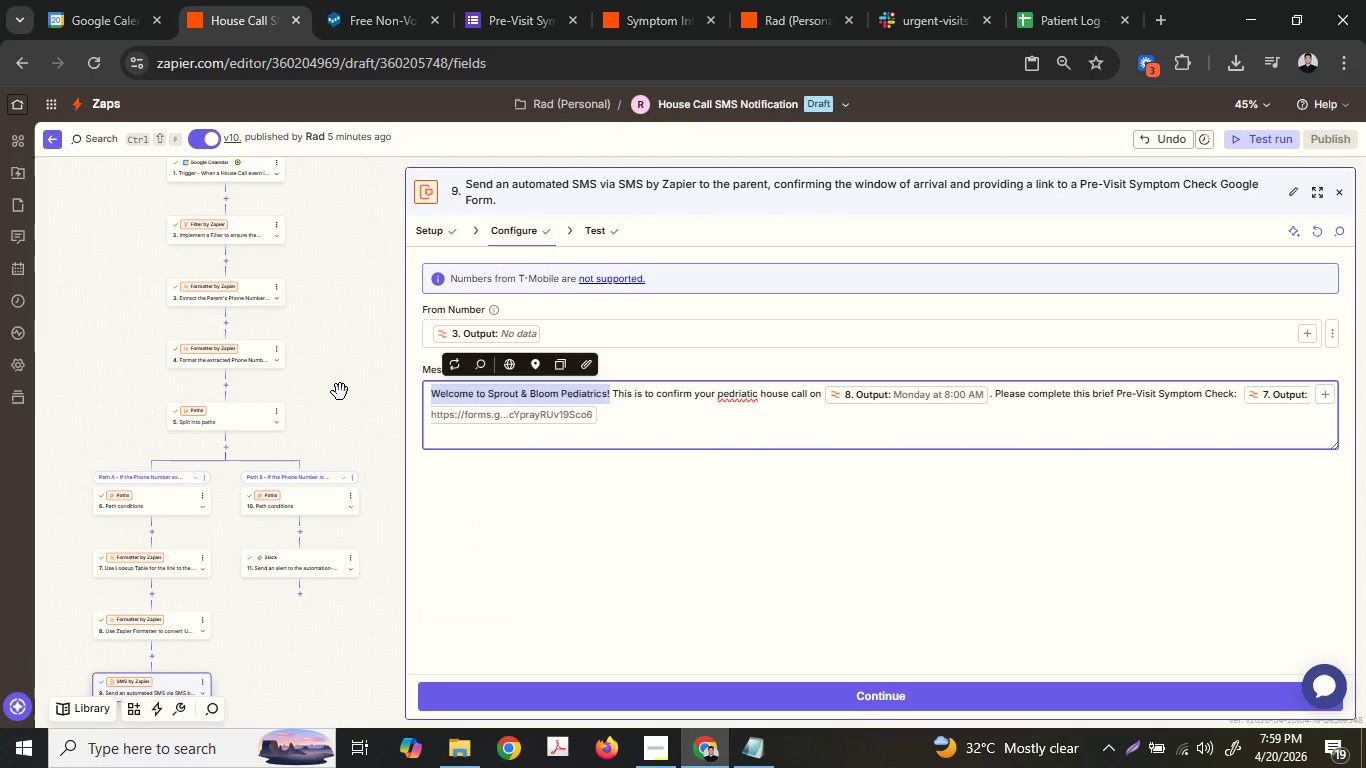 
key(Delete)
 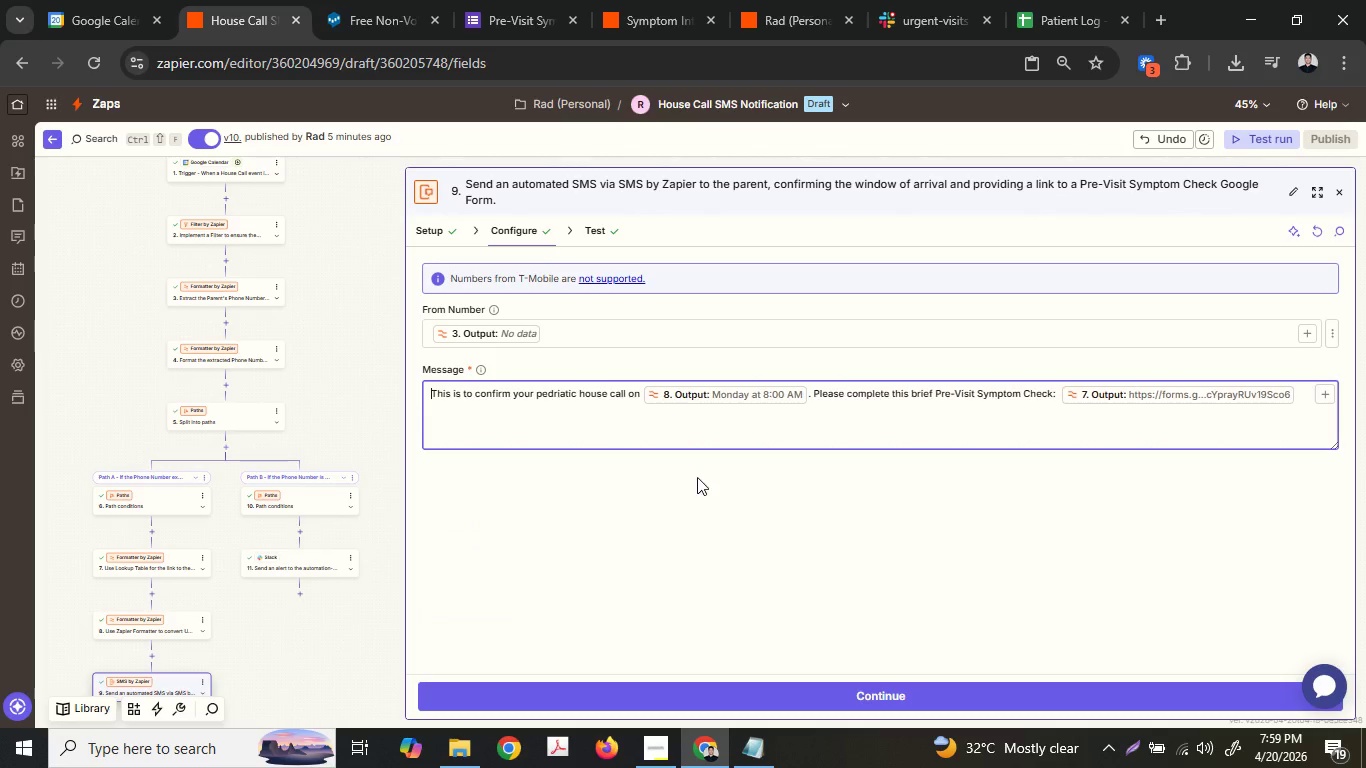 
key(Delete)
 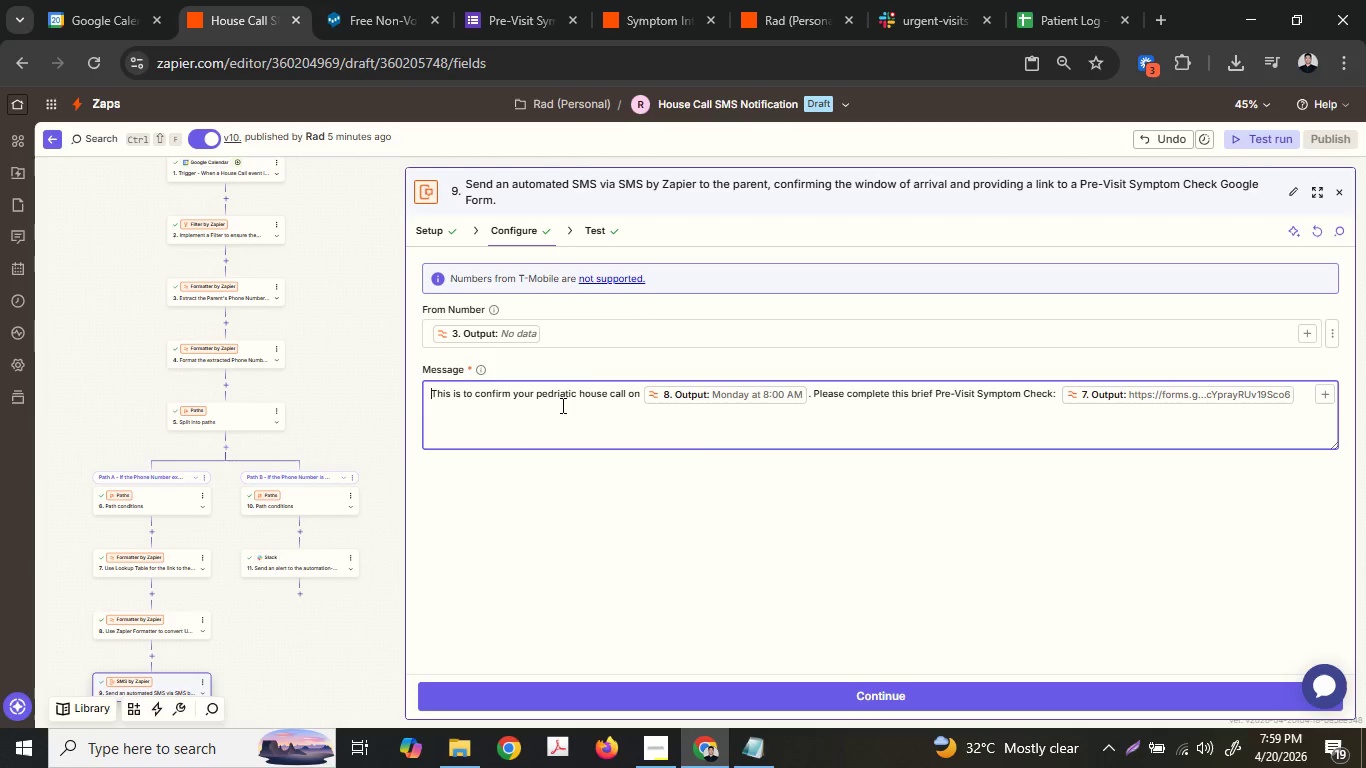 
left_click([633, 701])
 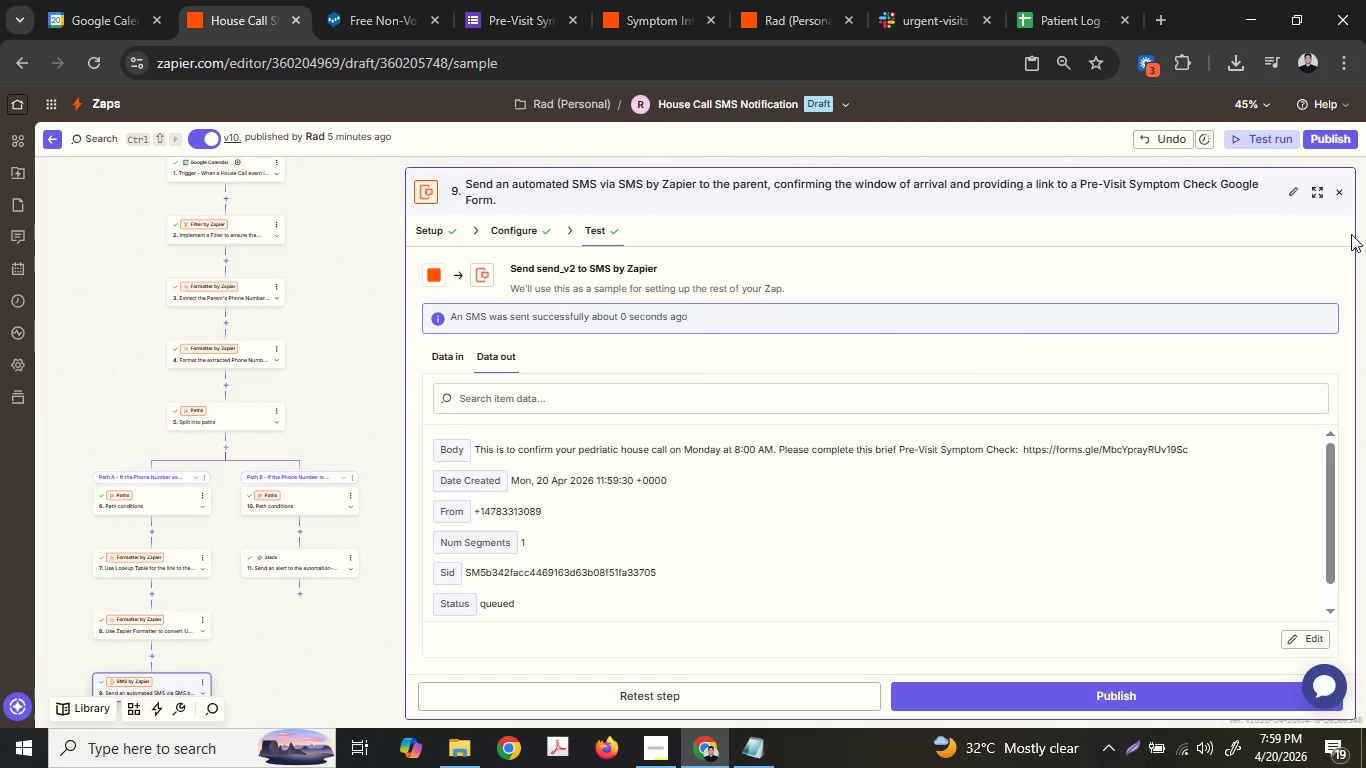 
wait(12.62)
 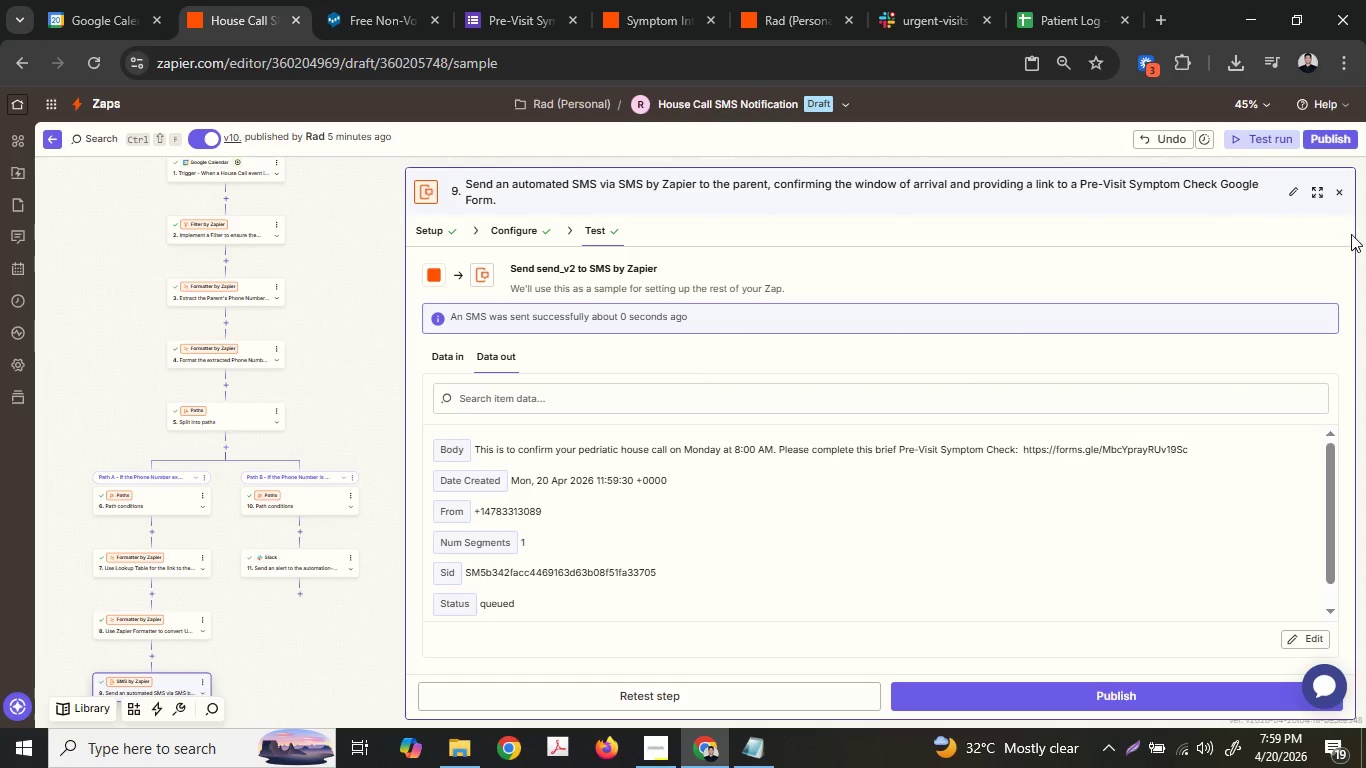 
left_click([1321, 150])
 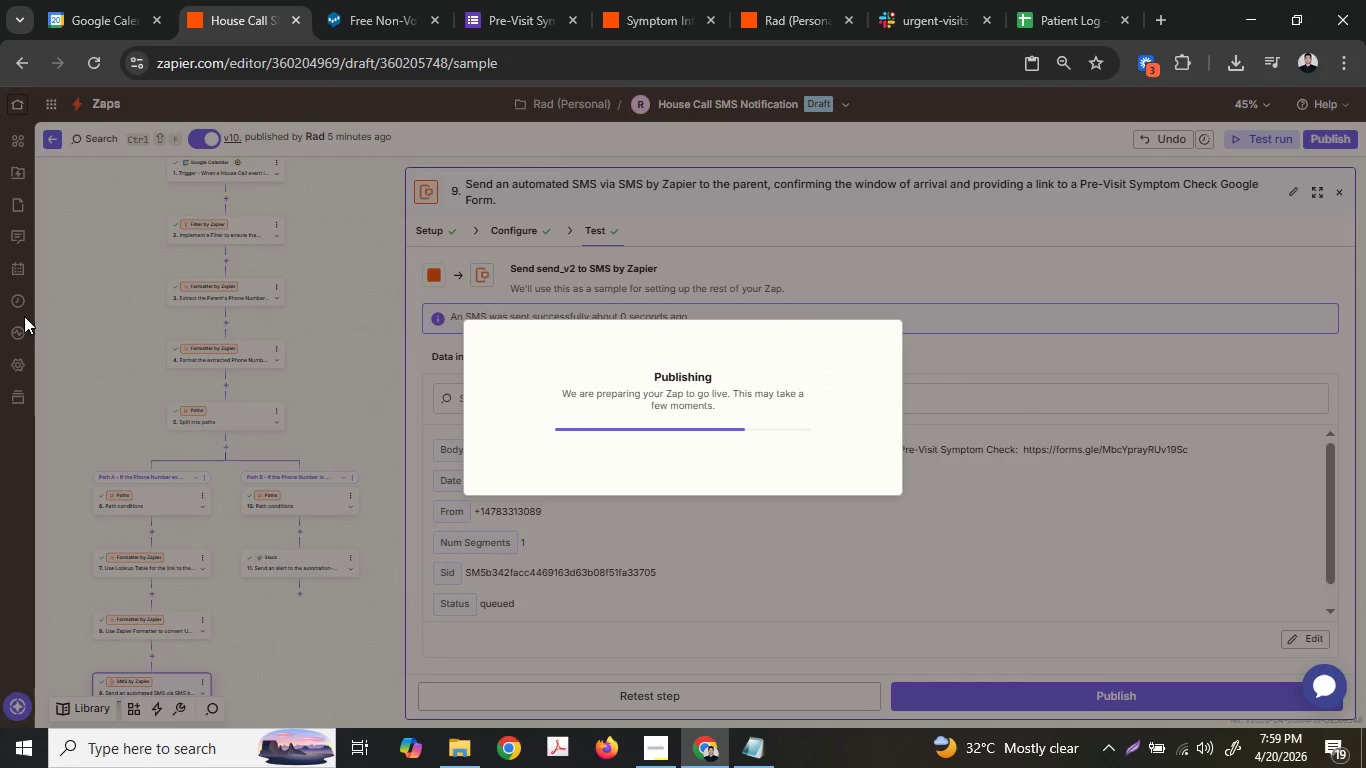 
wait(10.72)
 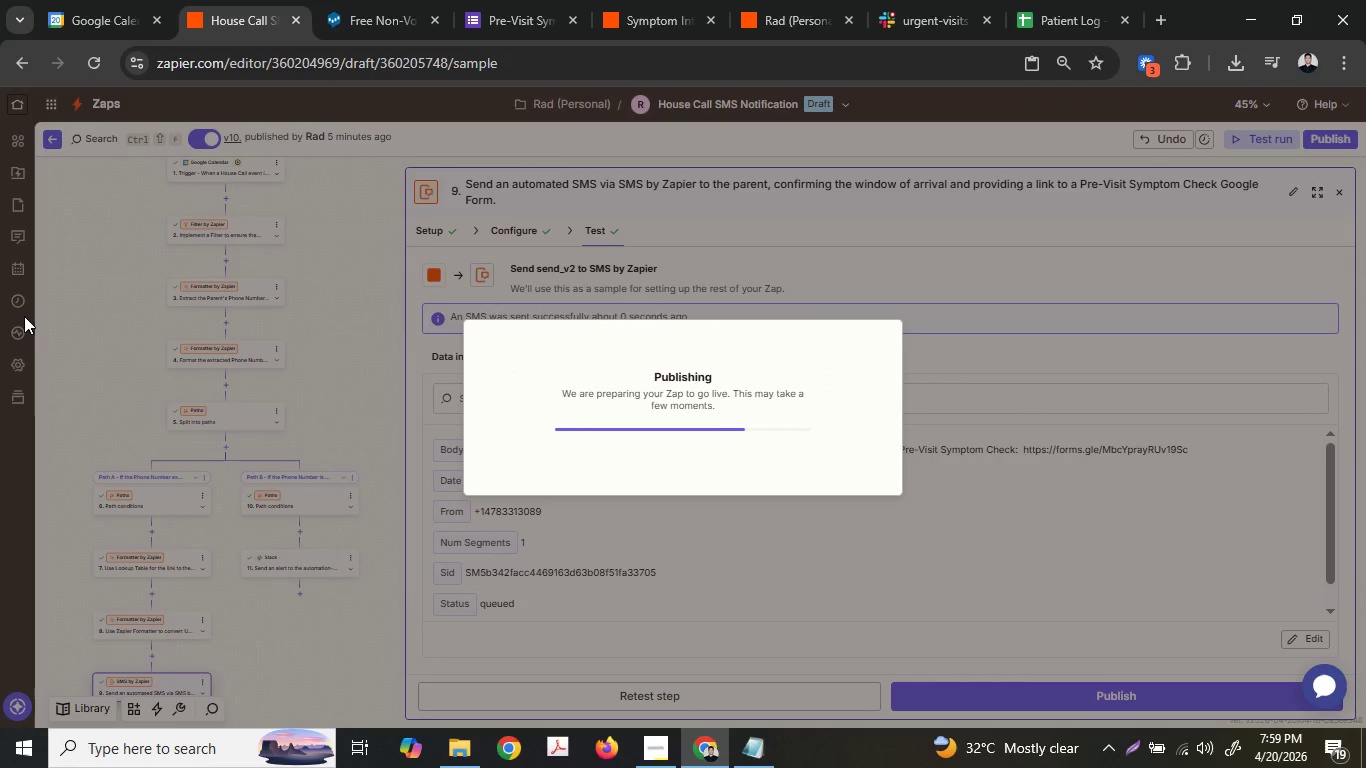 
left_click([11, 305])
 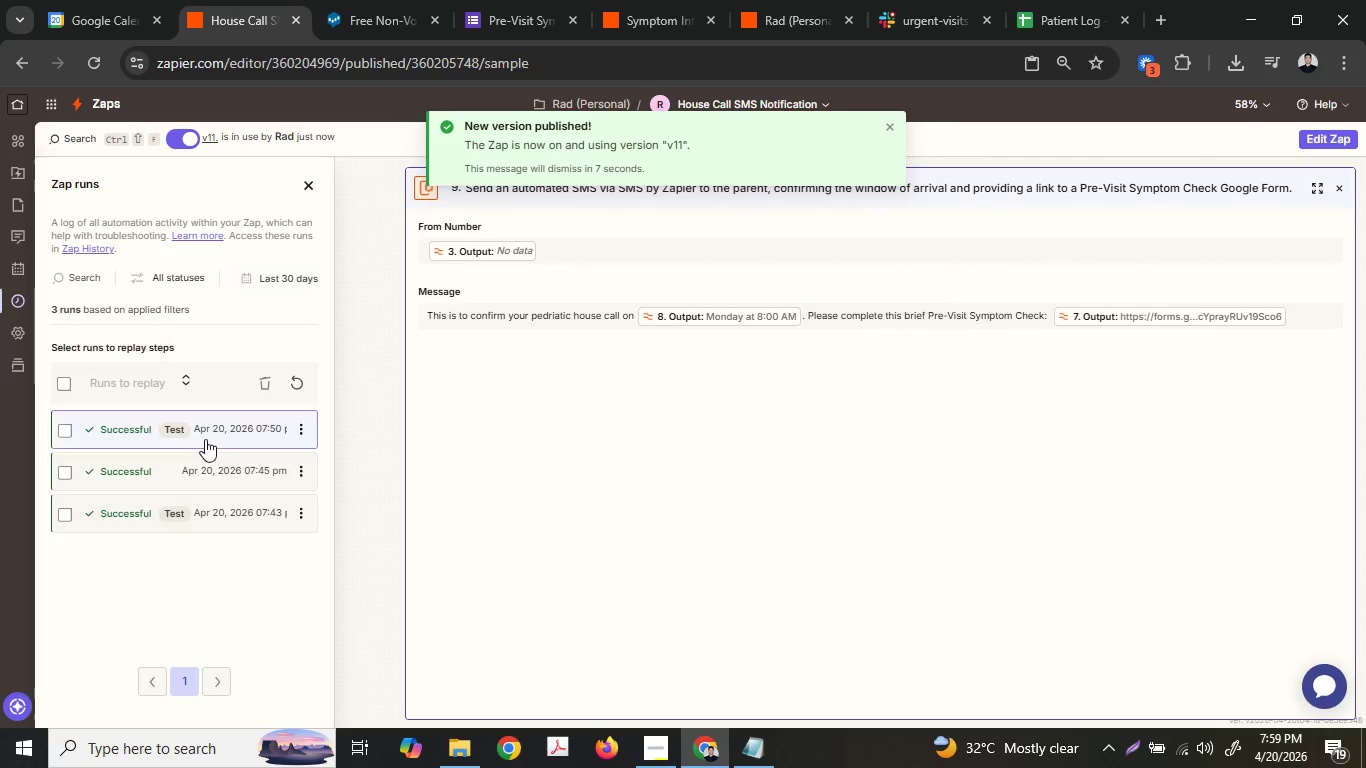 
left_click([207, 439])
 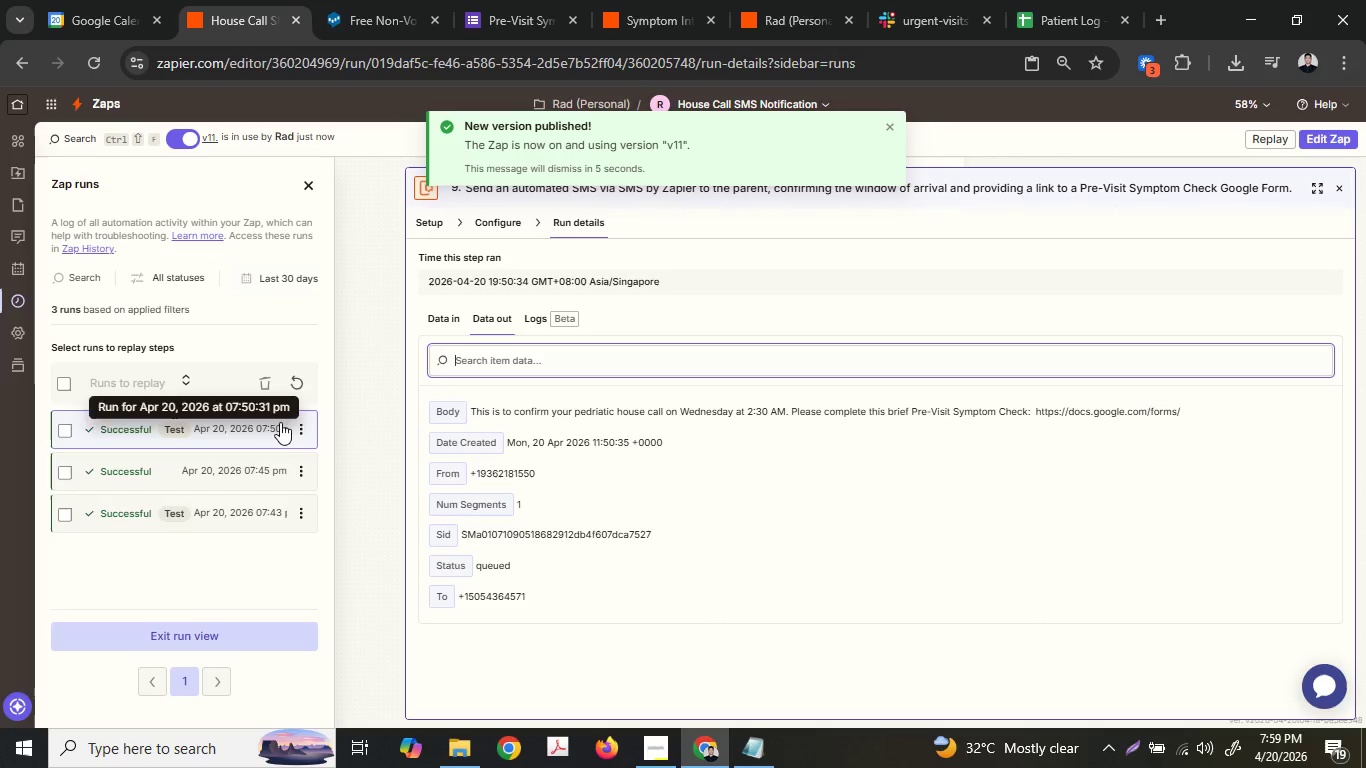 
left_click([299, 433])
 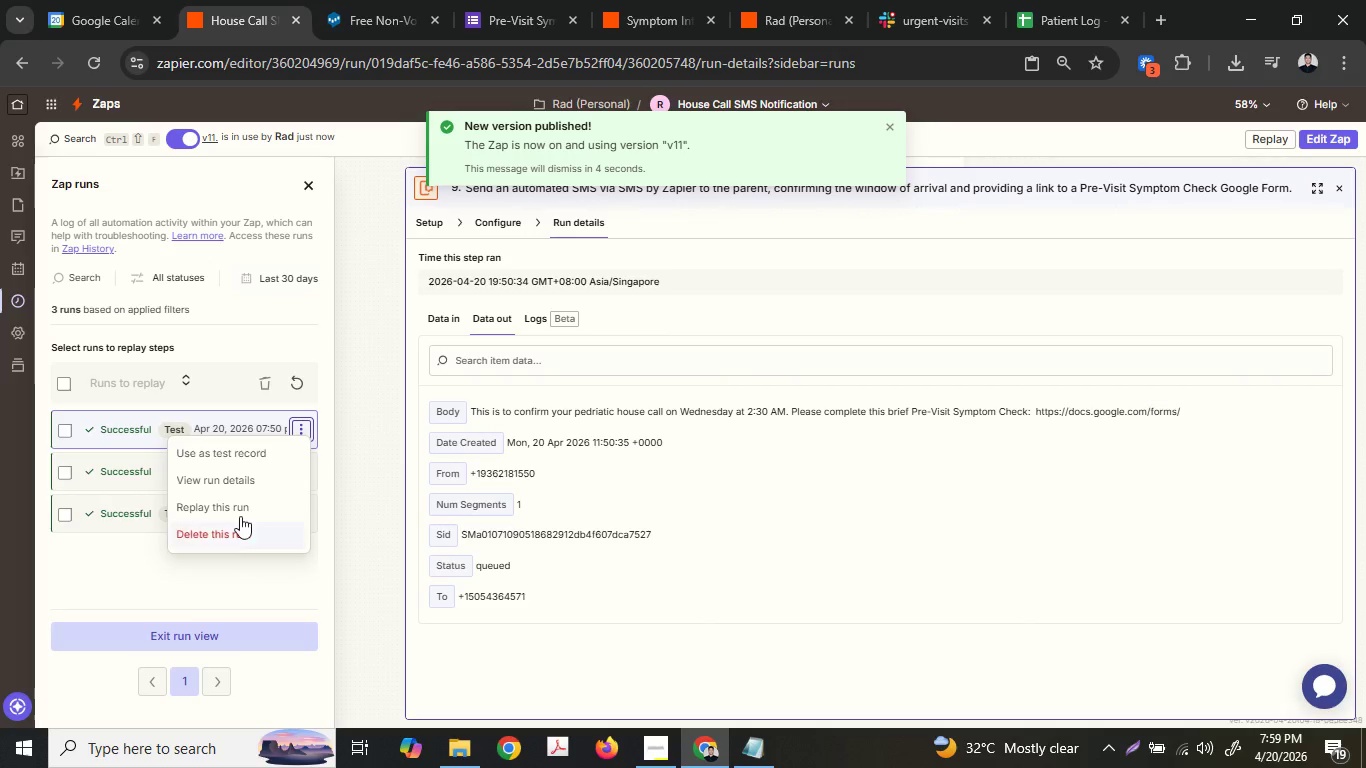 
left_click([236, 512])
 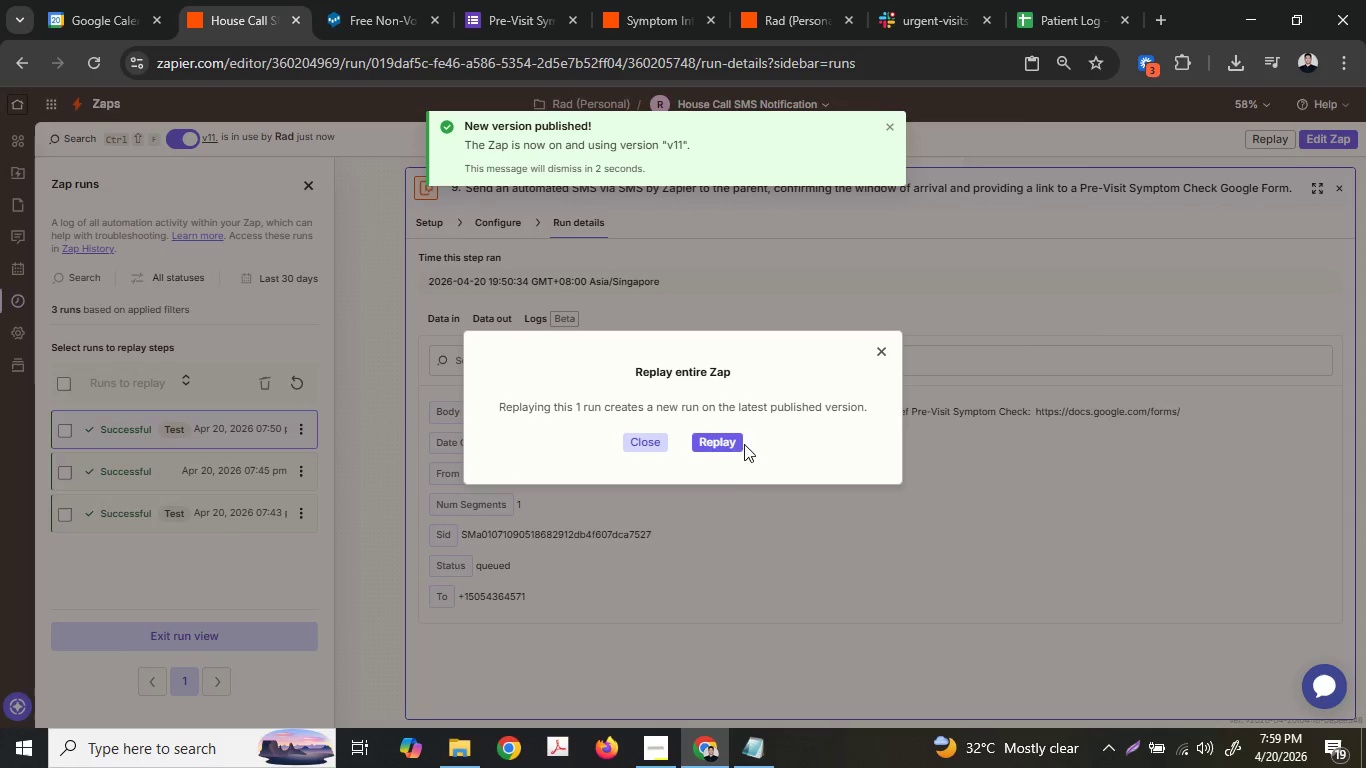 
left_click([724, 440])
 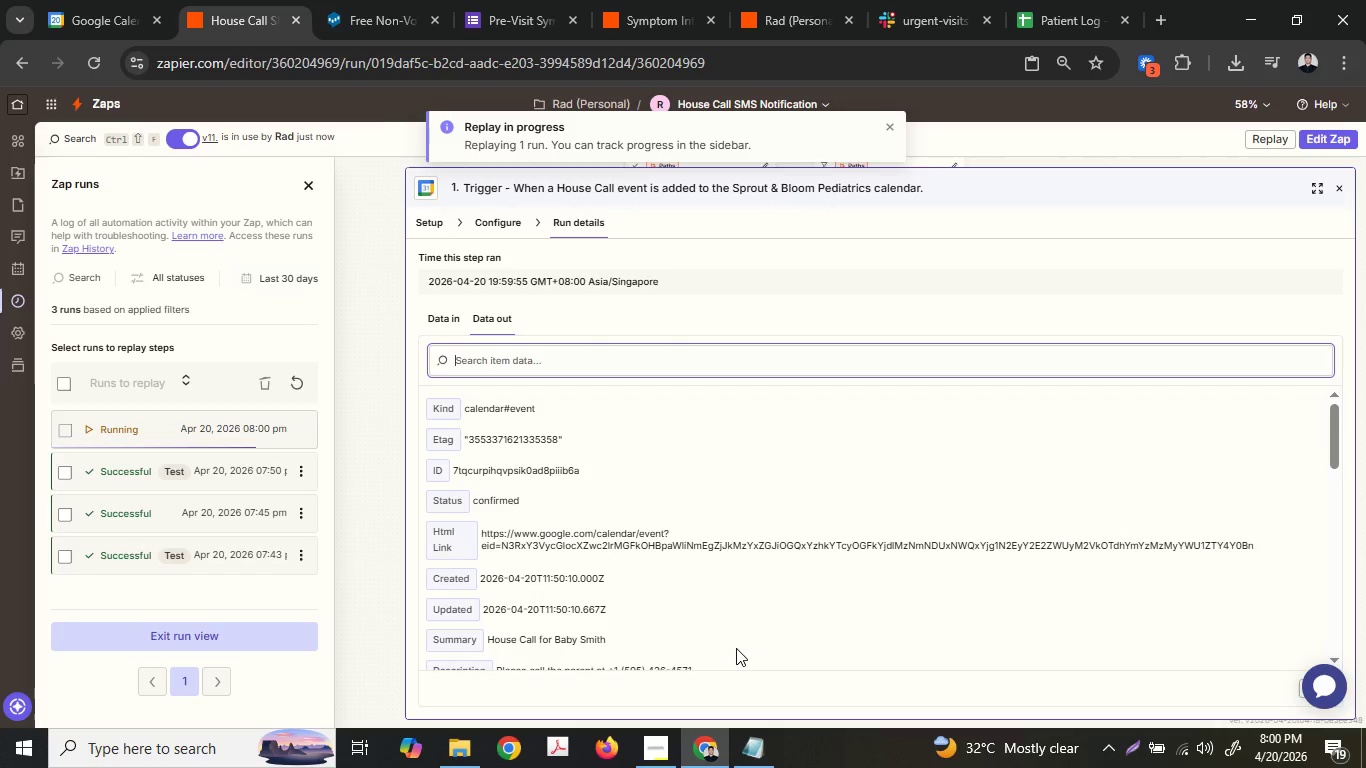 
wait(26.92)
 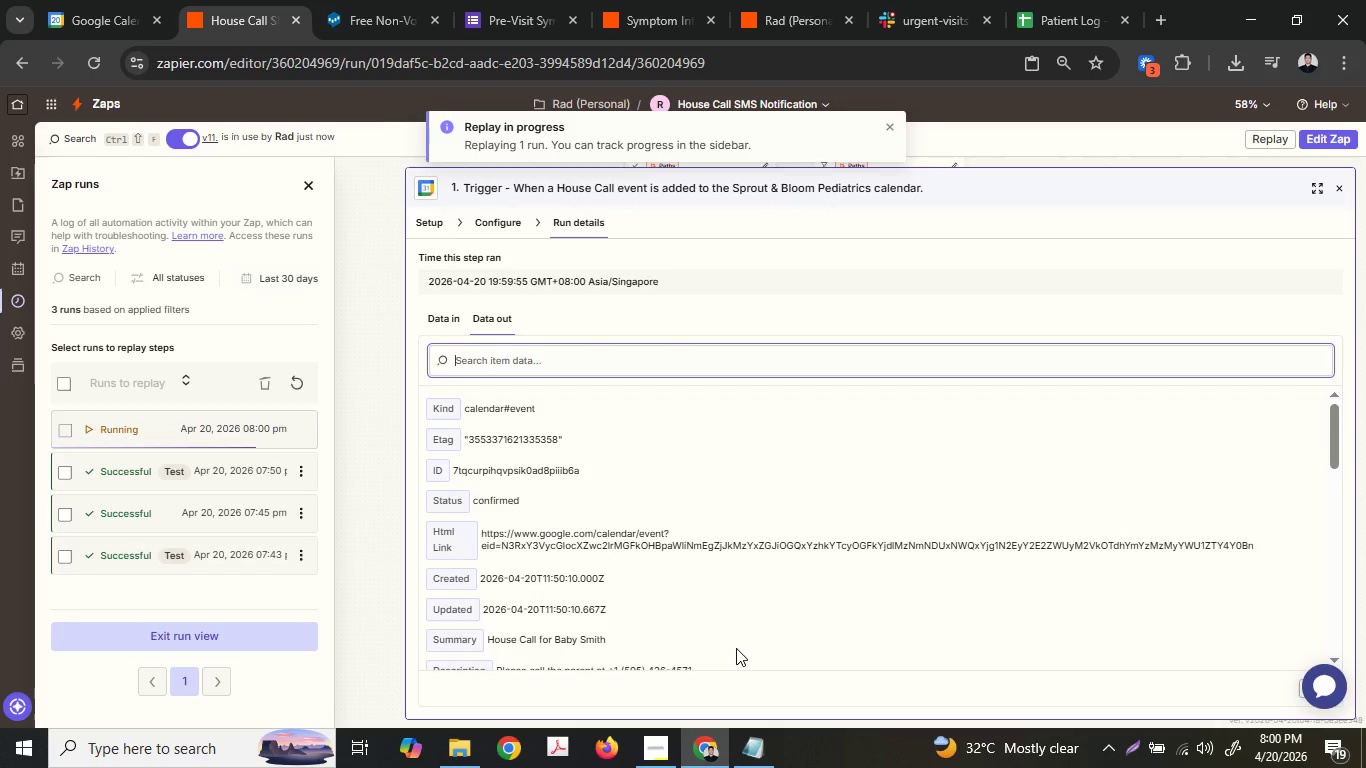 
left_click_drag(start_coordinate=[894, 128], to_coordinate=[834, 281])
 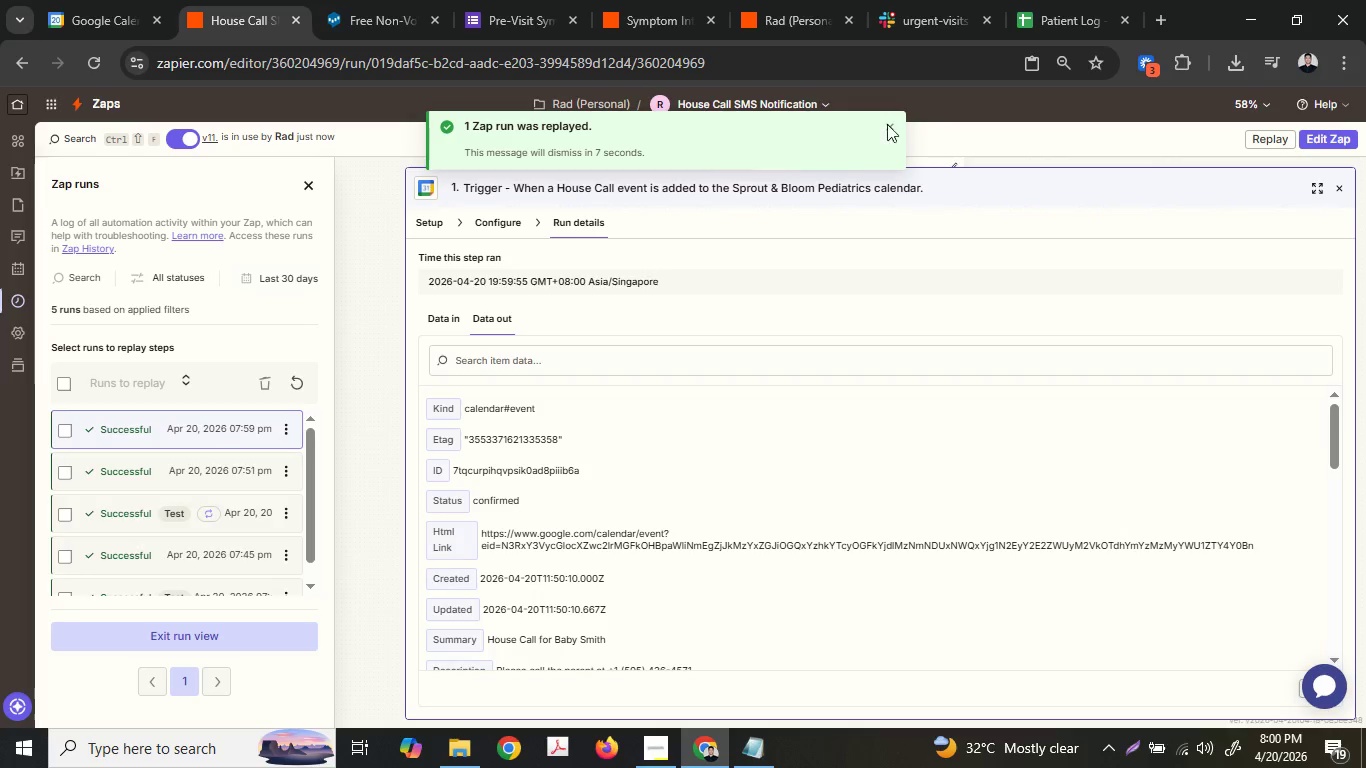 
left_click([893, 120])
 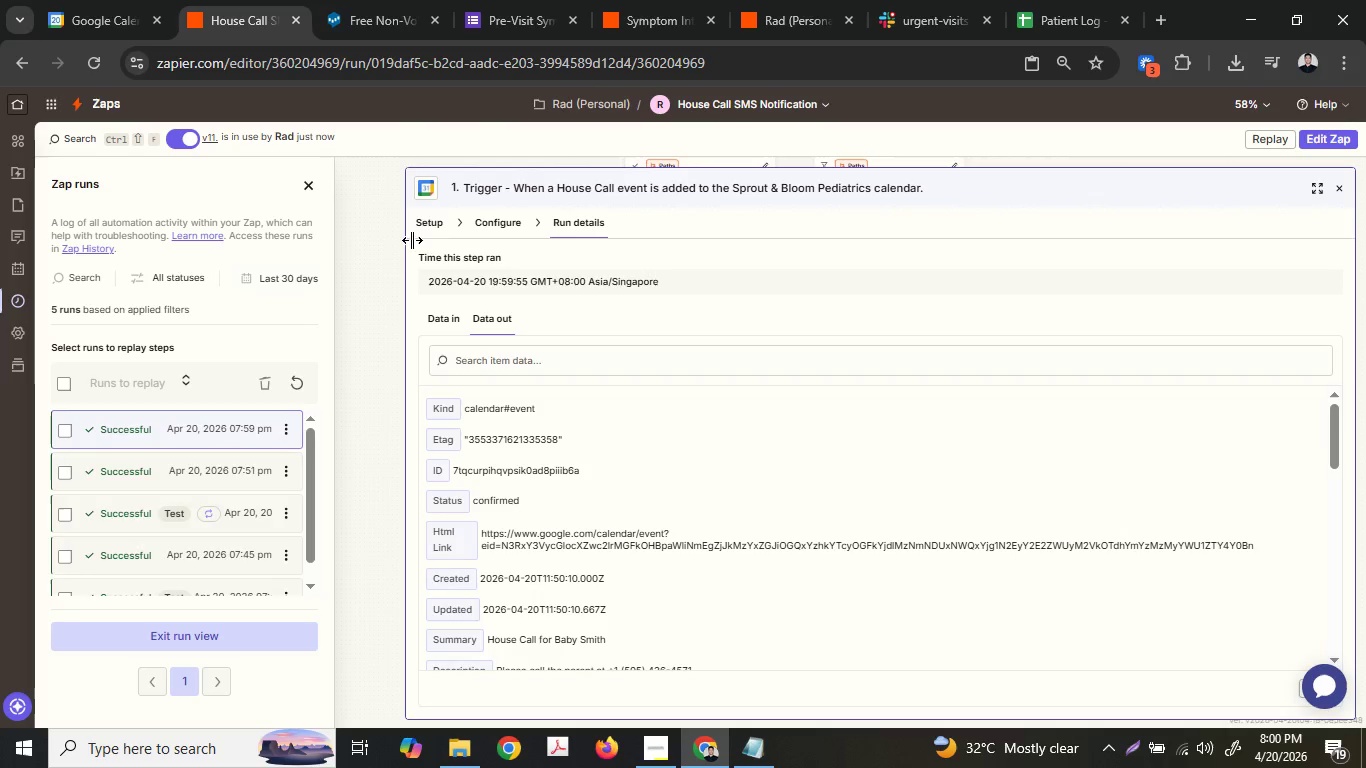 
left_click_drag(start_coordinate=[413, 240], to_coordinate=[872, 270])
 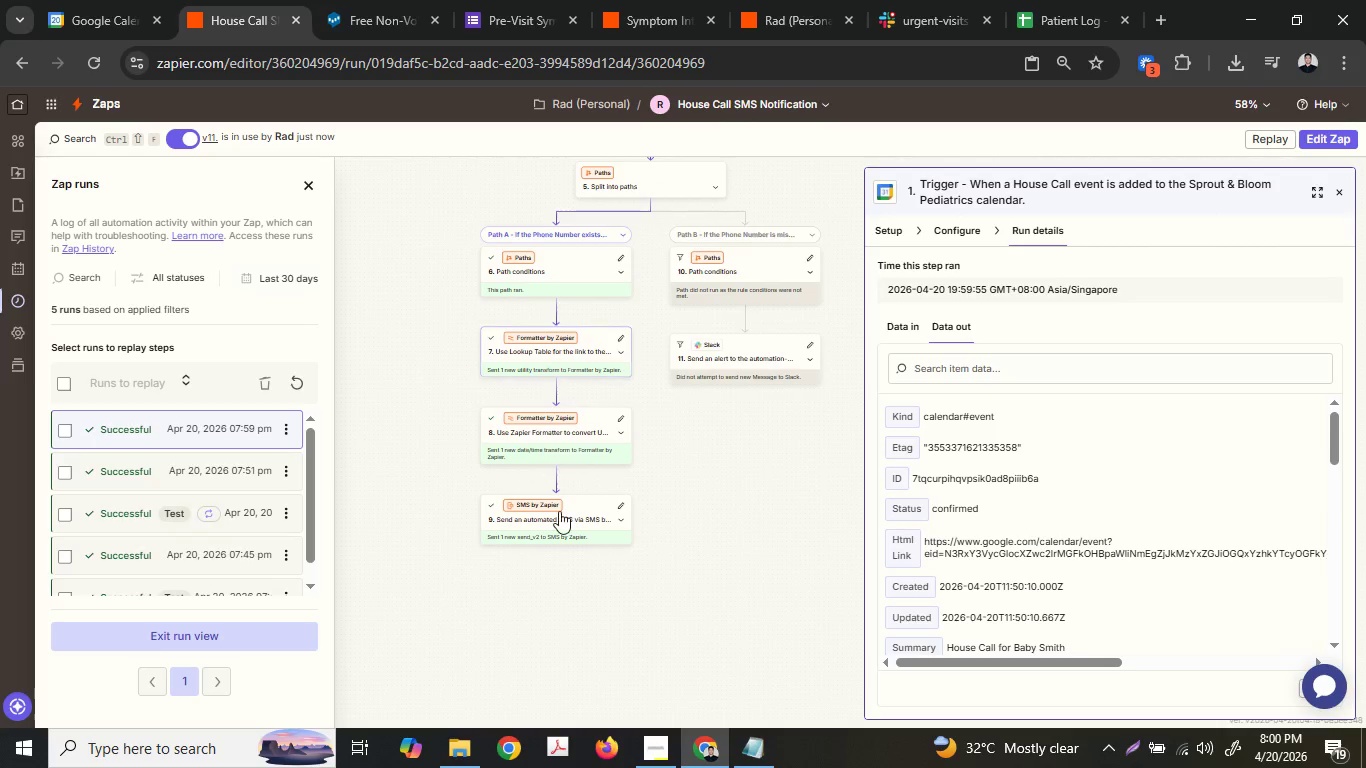 
left_click([561, 513])
 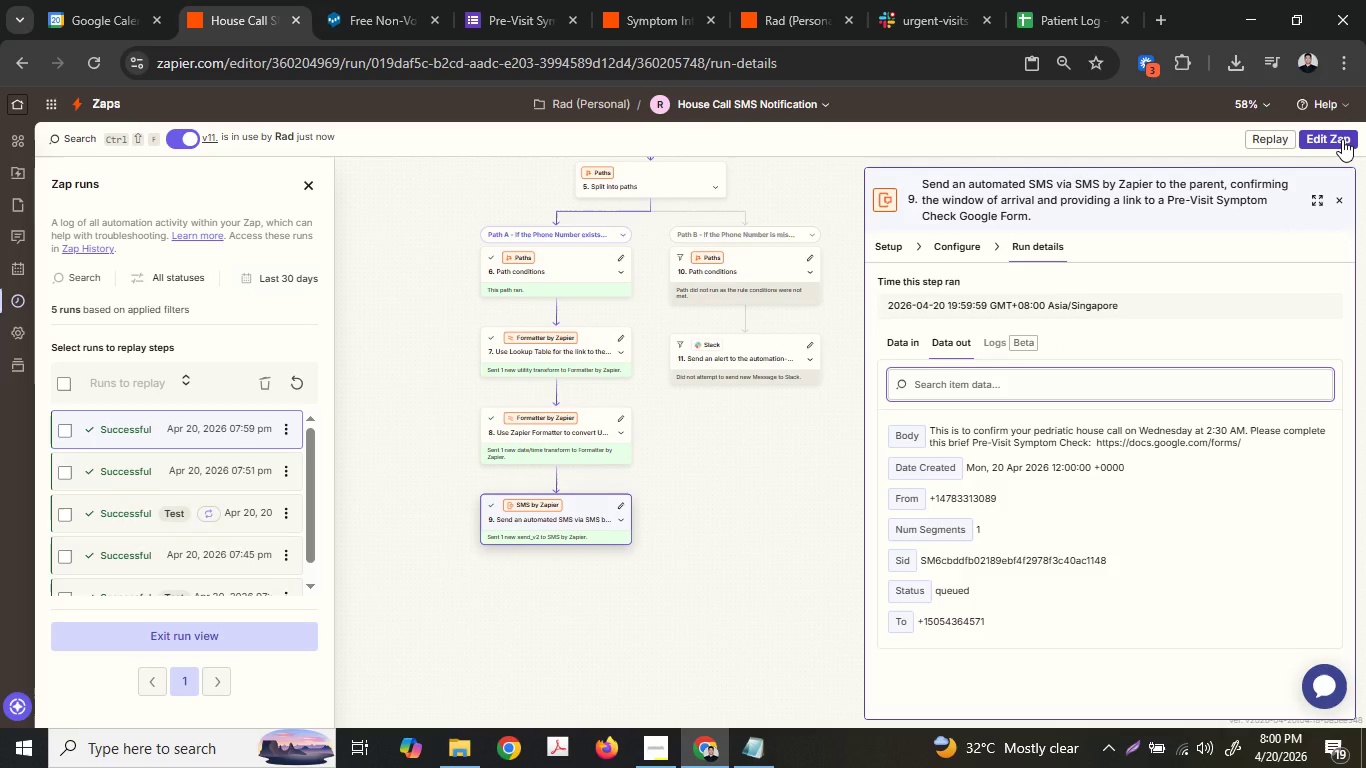 
wait(7.27)
 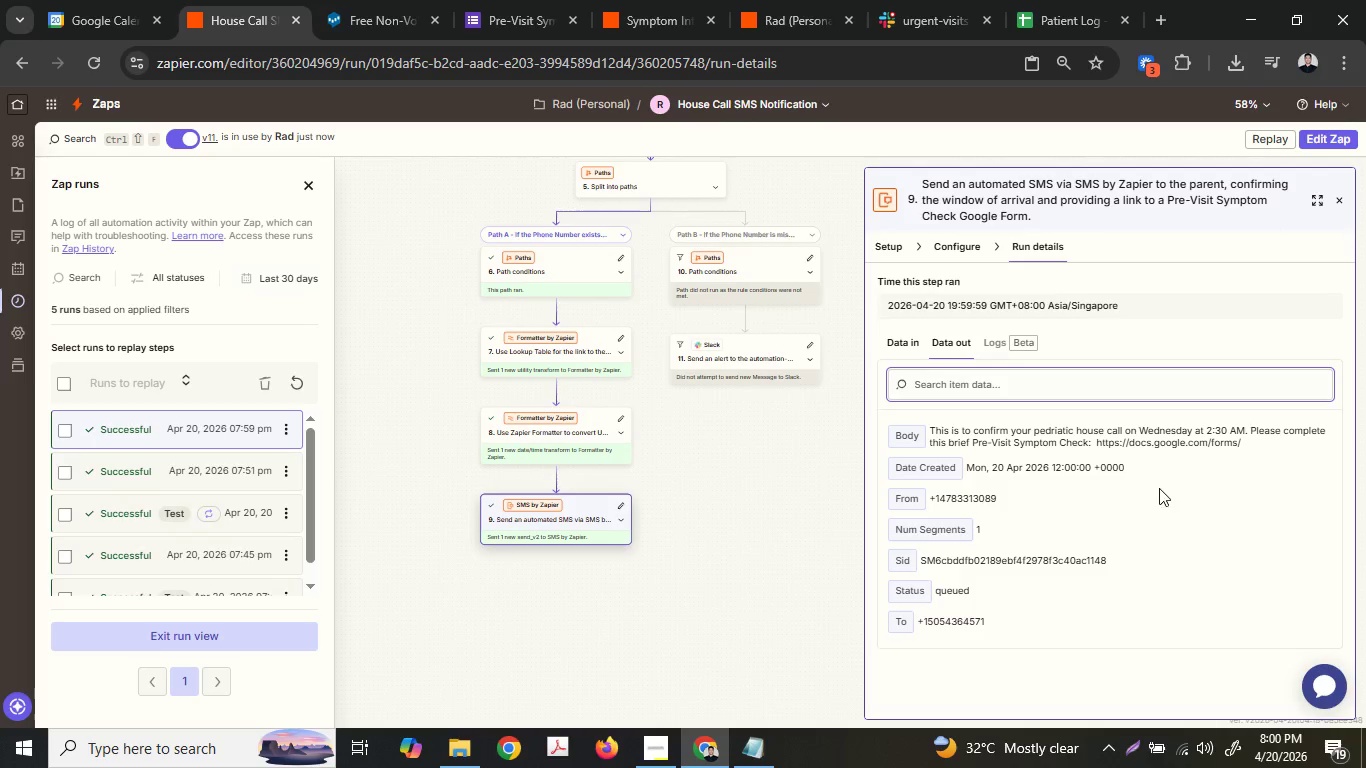 
left_click([549, 452])
 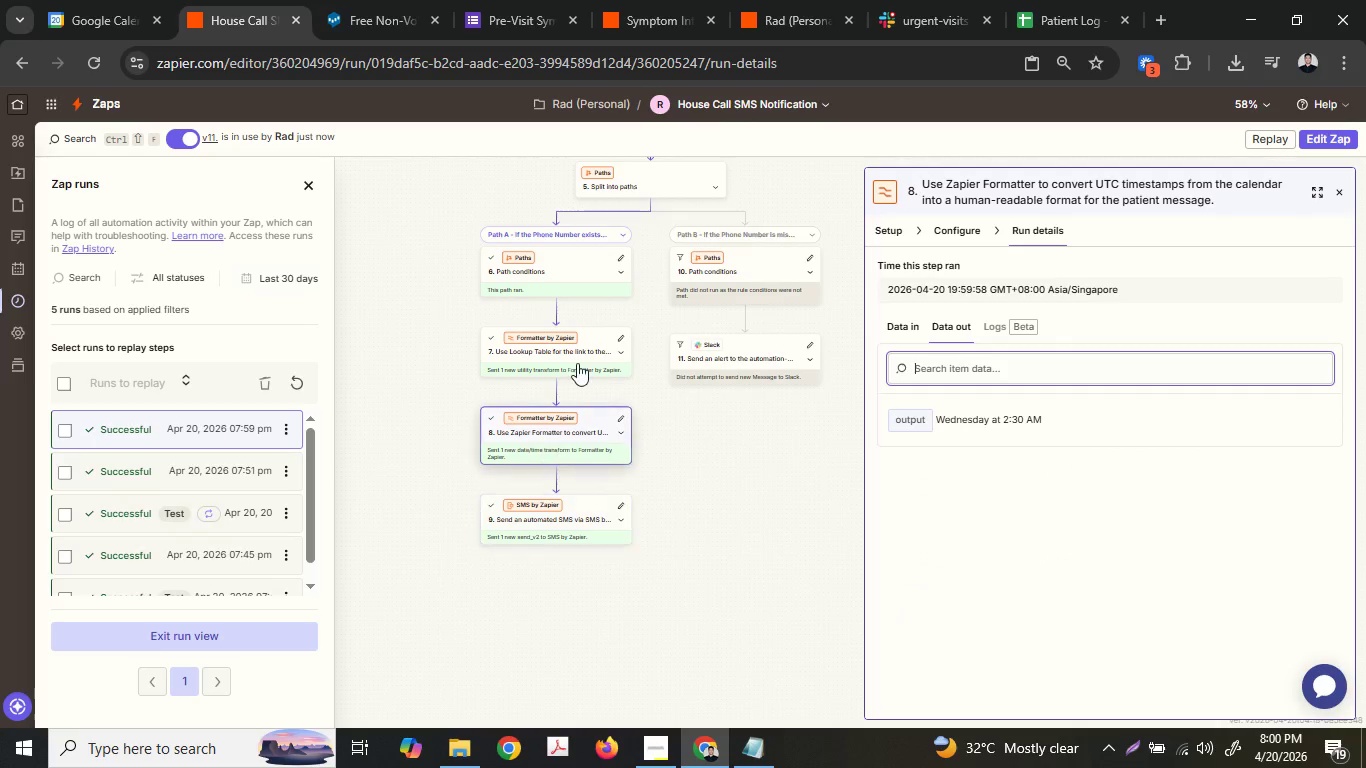 
left_click([579, 362])
 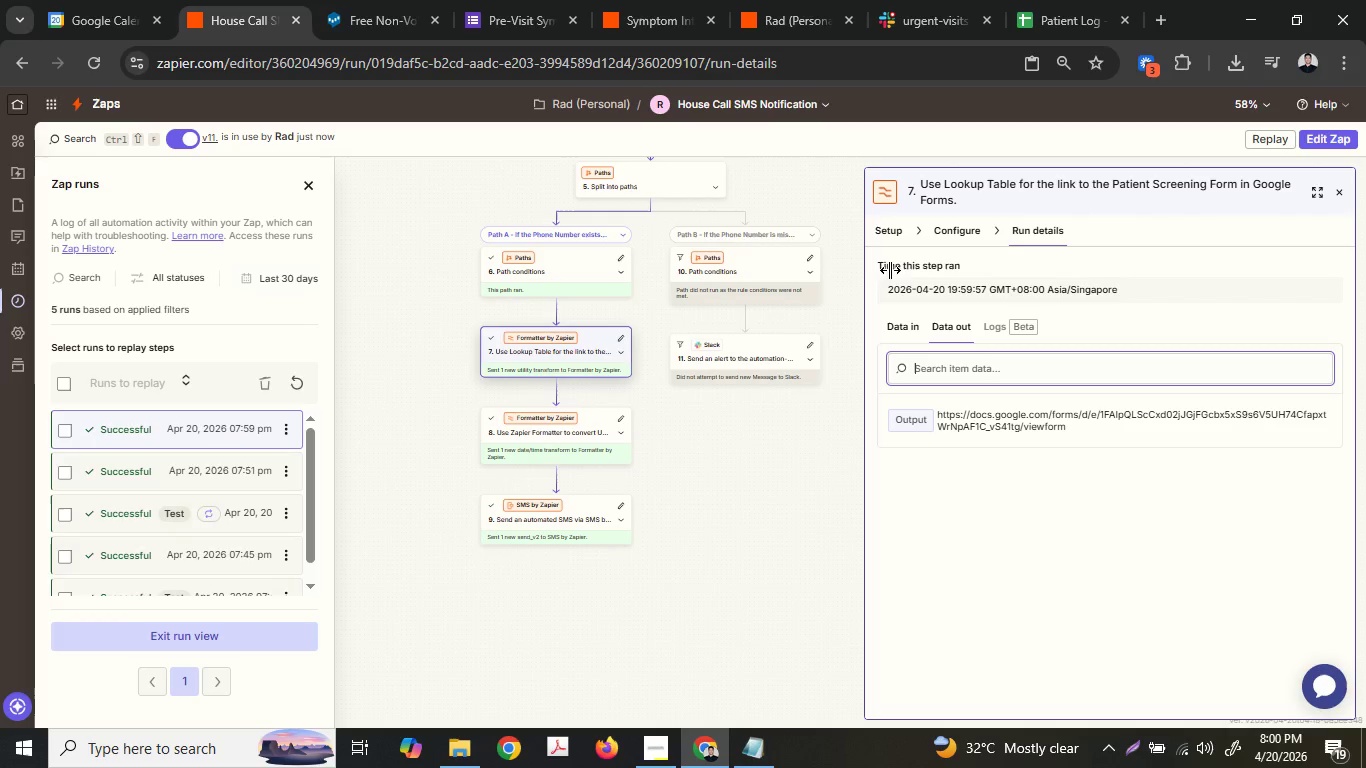 
left_click([960, 238])
 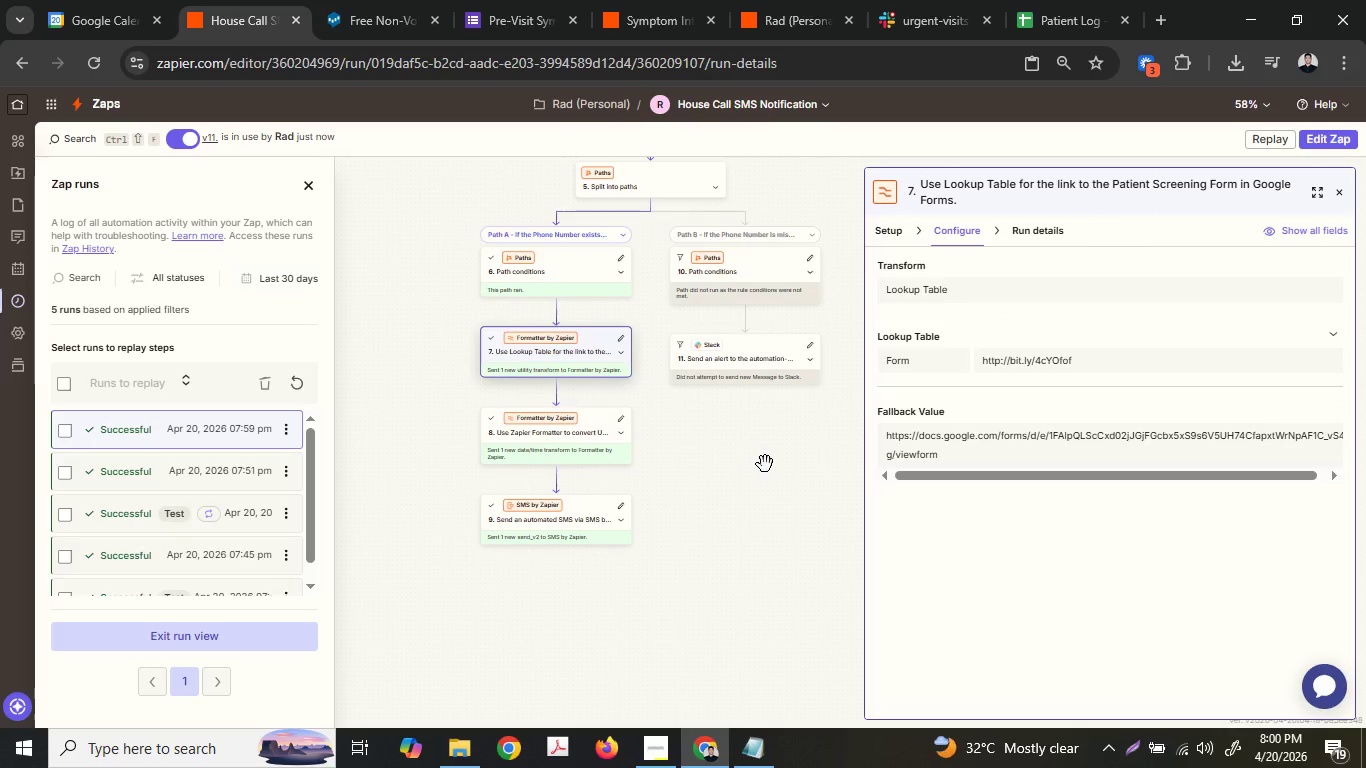 
scroll: coordinate [717, 419], scroll_direction: up, amount: 2.0
 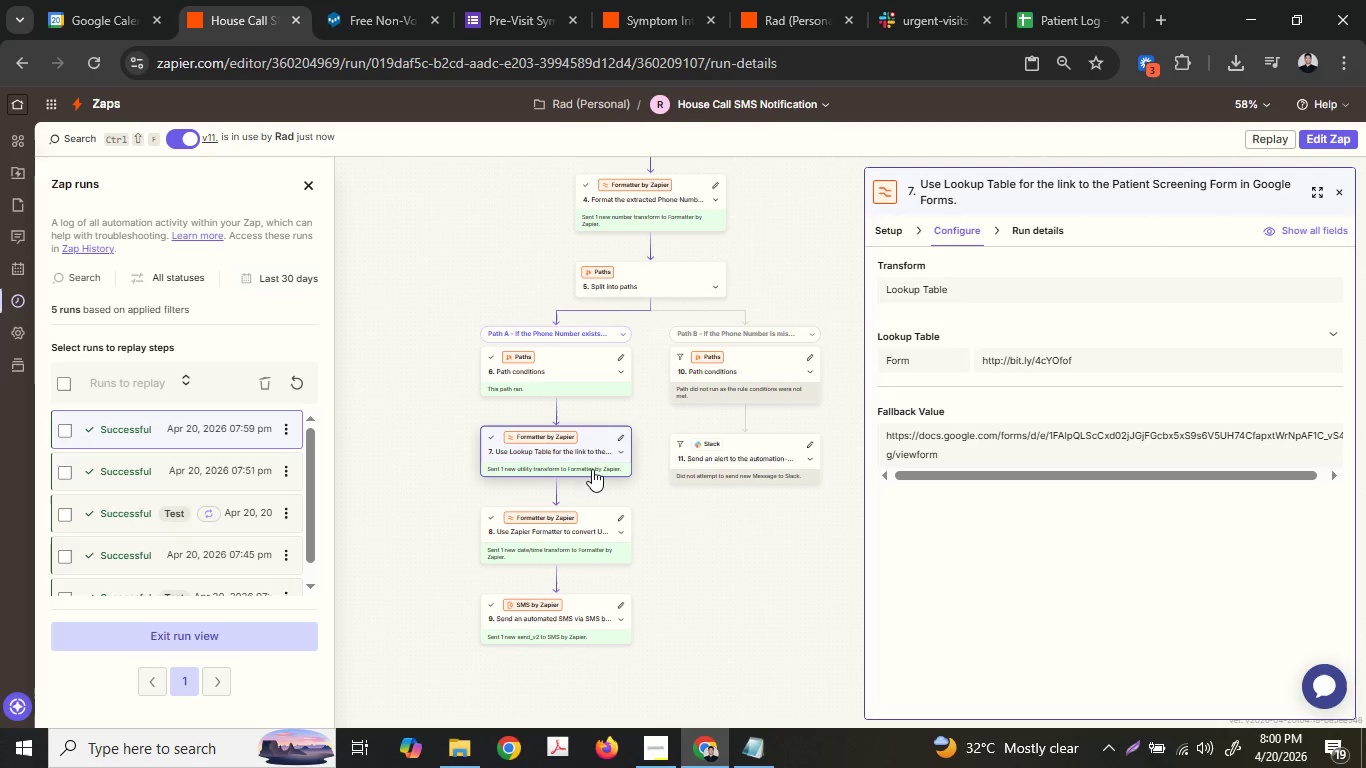 
double_click([527, 513])
 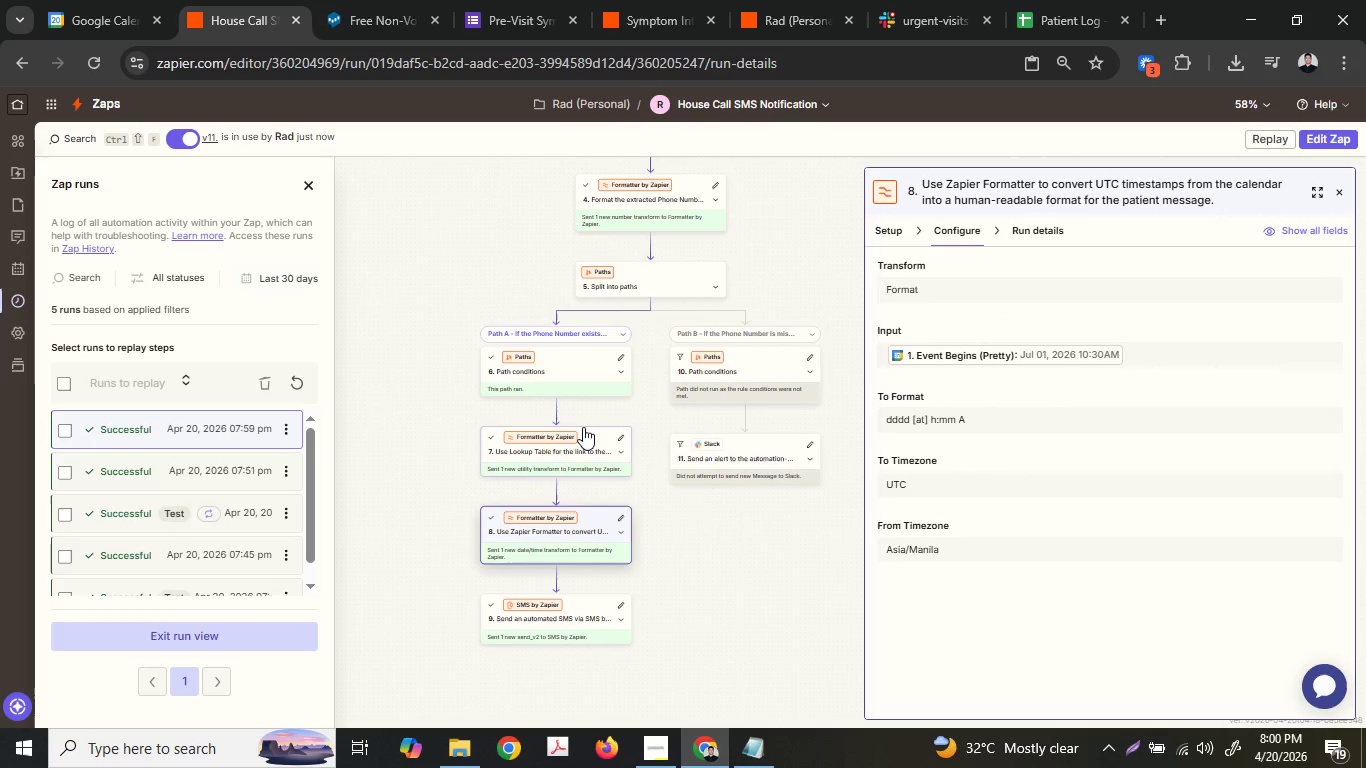 
left_click([584, 434])
 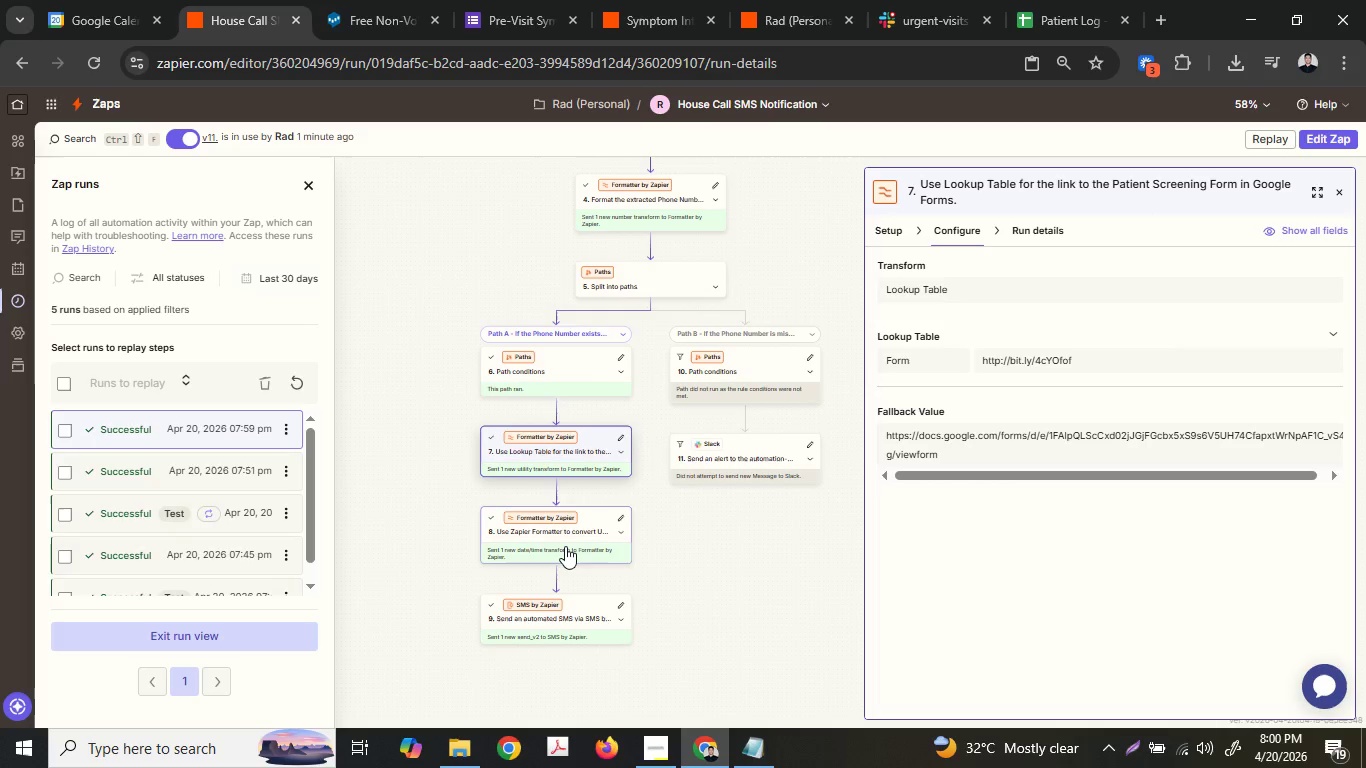 
wait(11.2)
 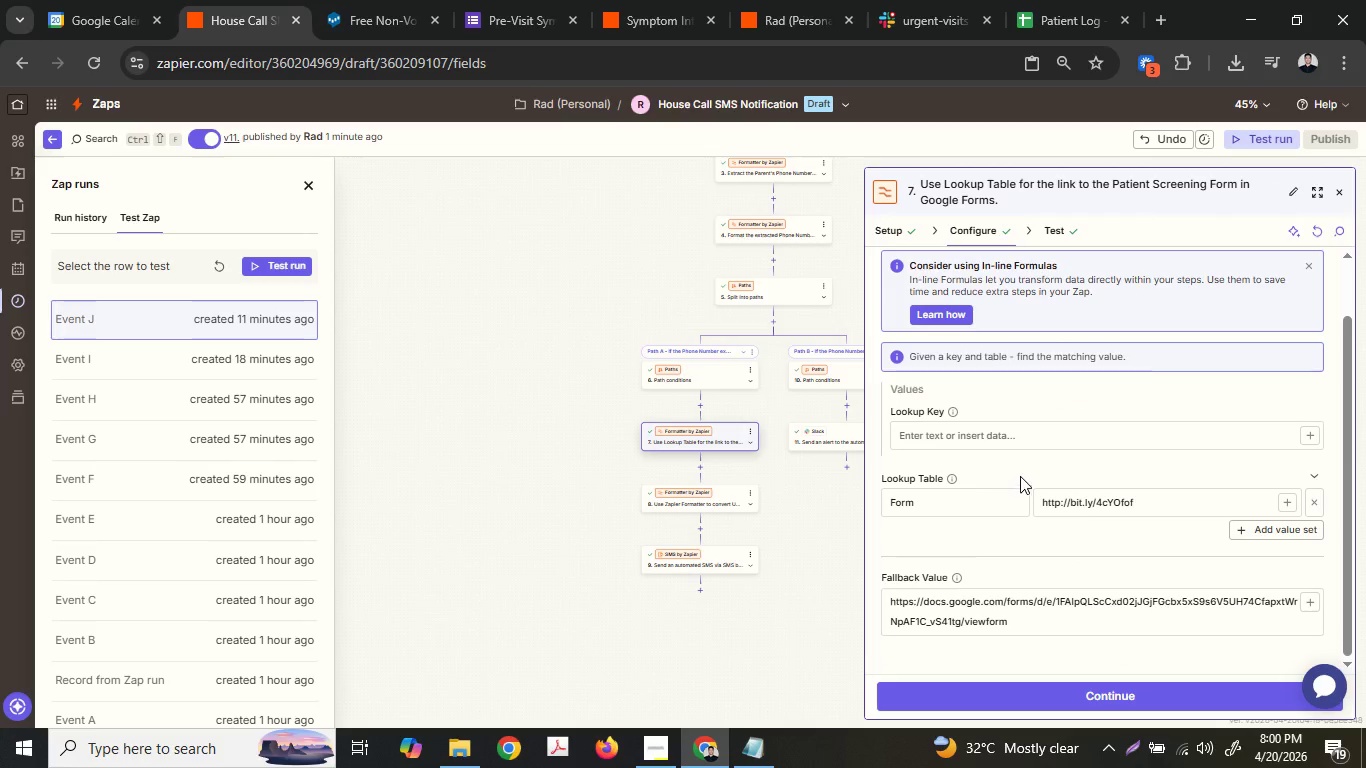 
double_click([1055, 491])
 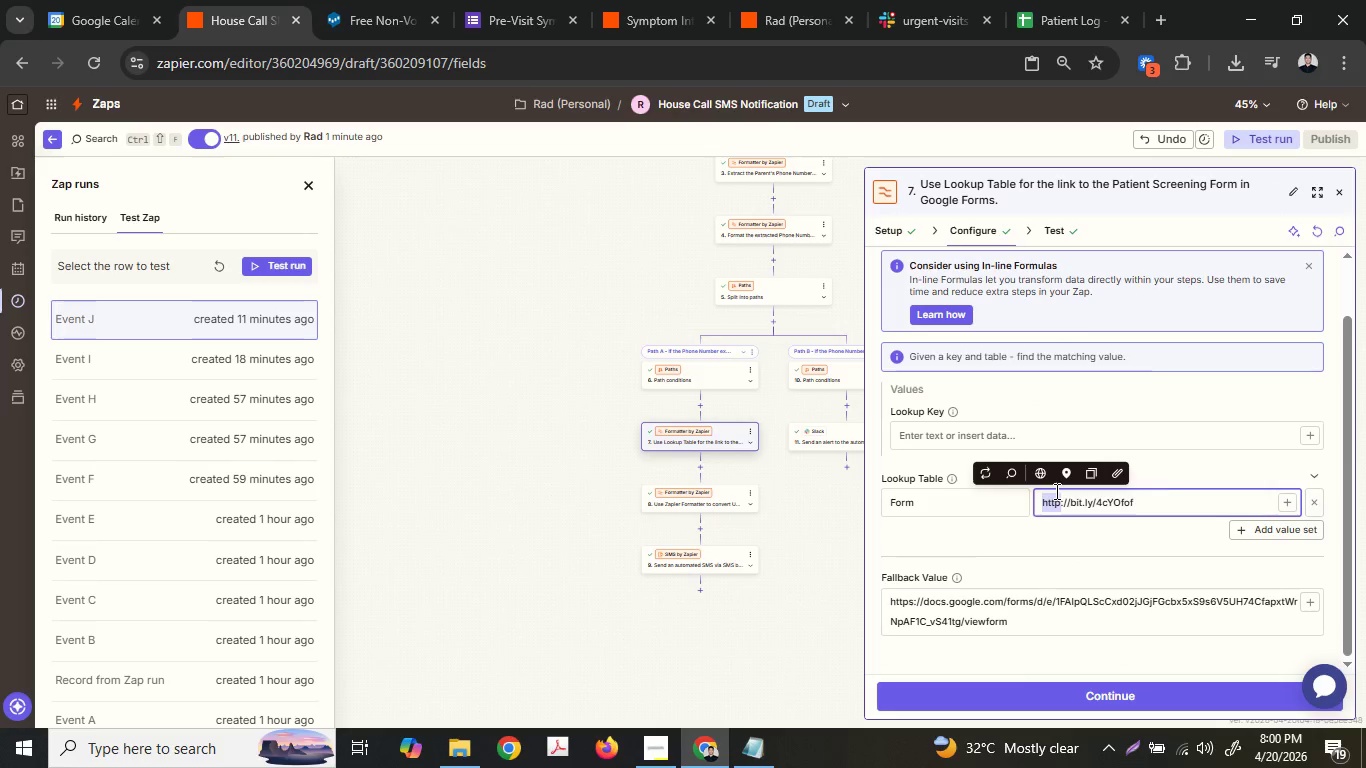 
triple_click([1055, 491])
 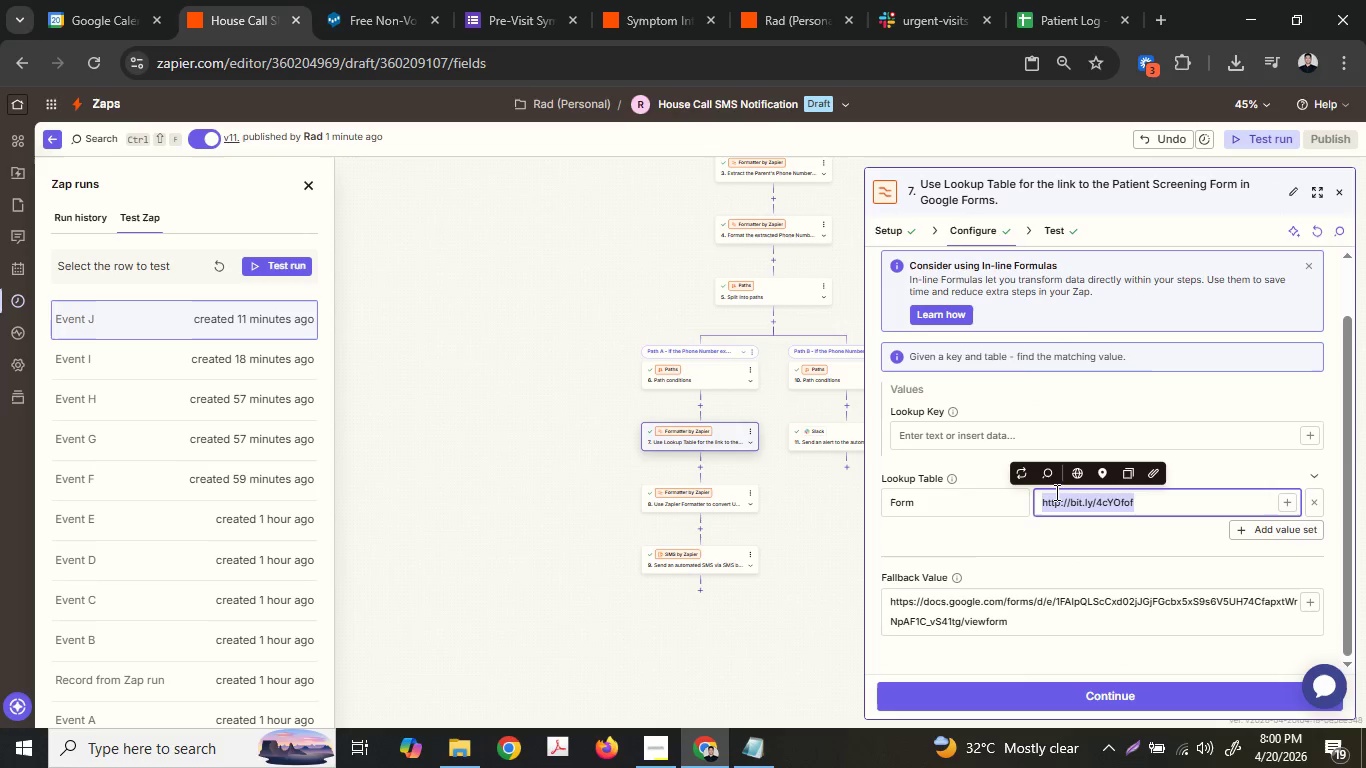 
key(Control+ControlLeft)
 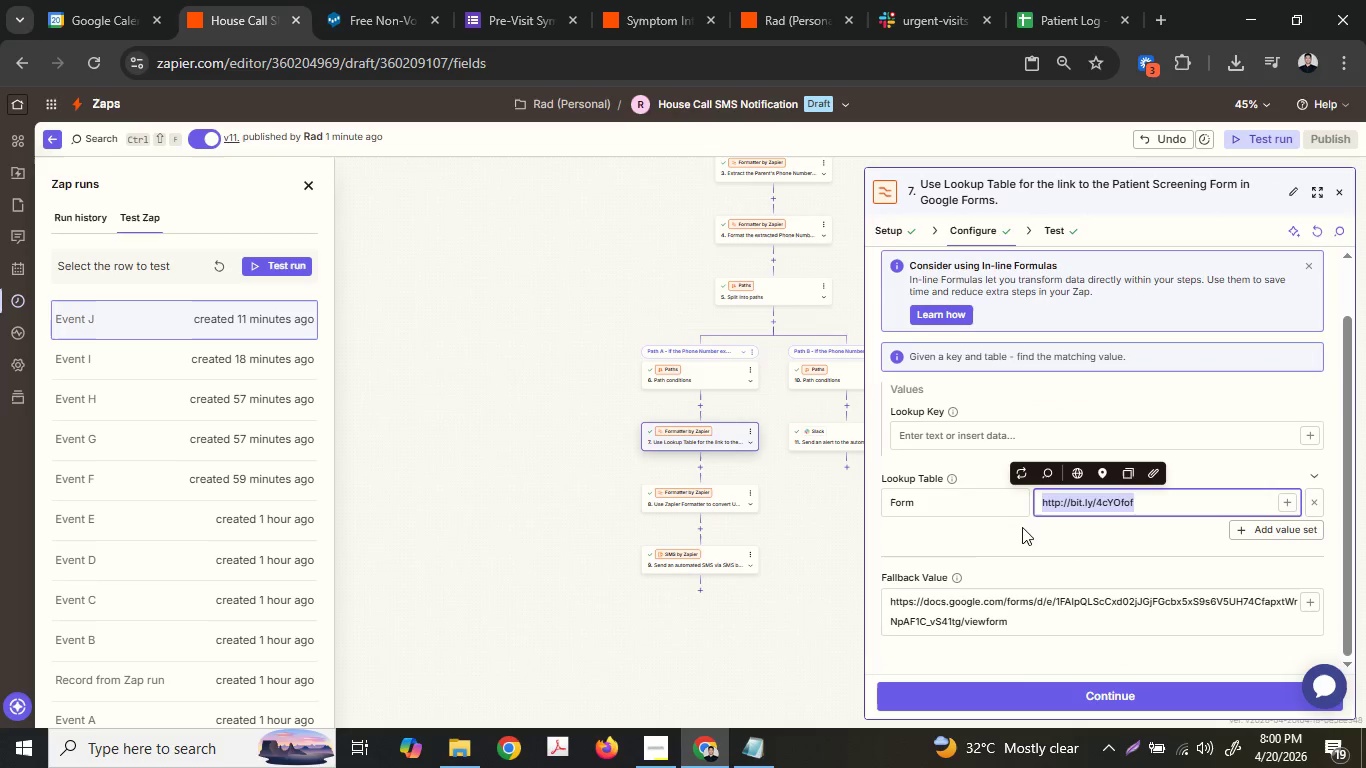 
key(Control+C)
 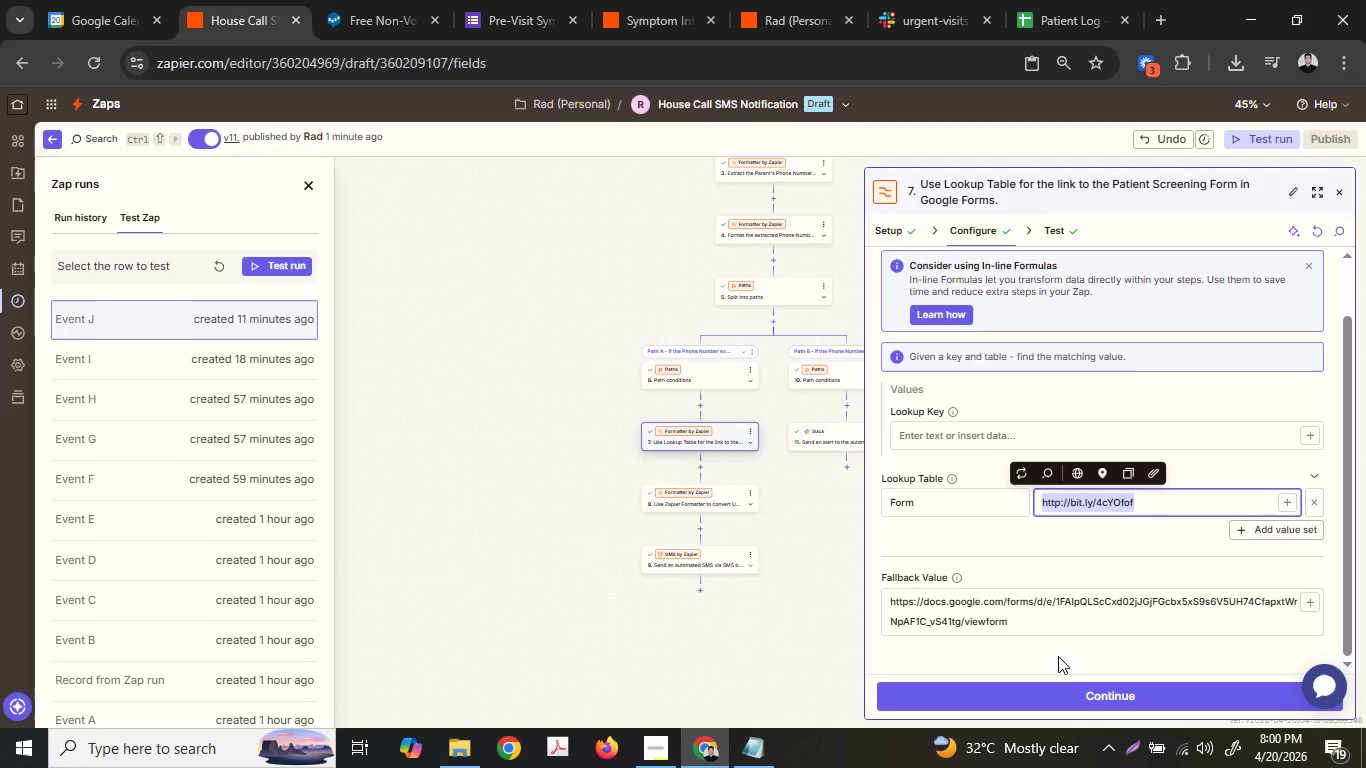 
scroll: coordinate [1009, 457], scroll_direction: down, amount: 5.0
 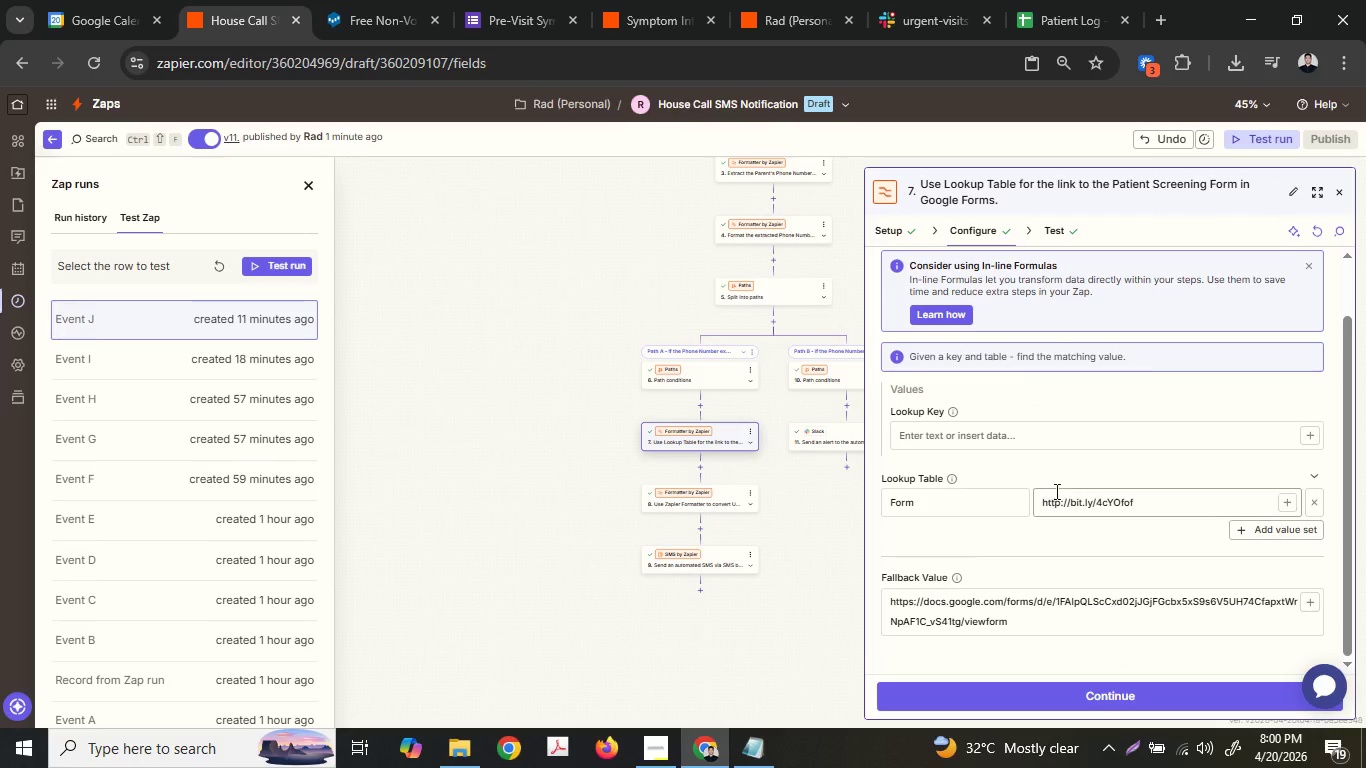 
double_click([1019, 619])
 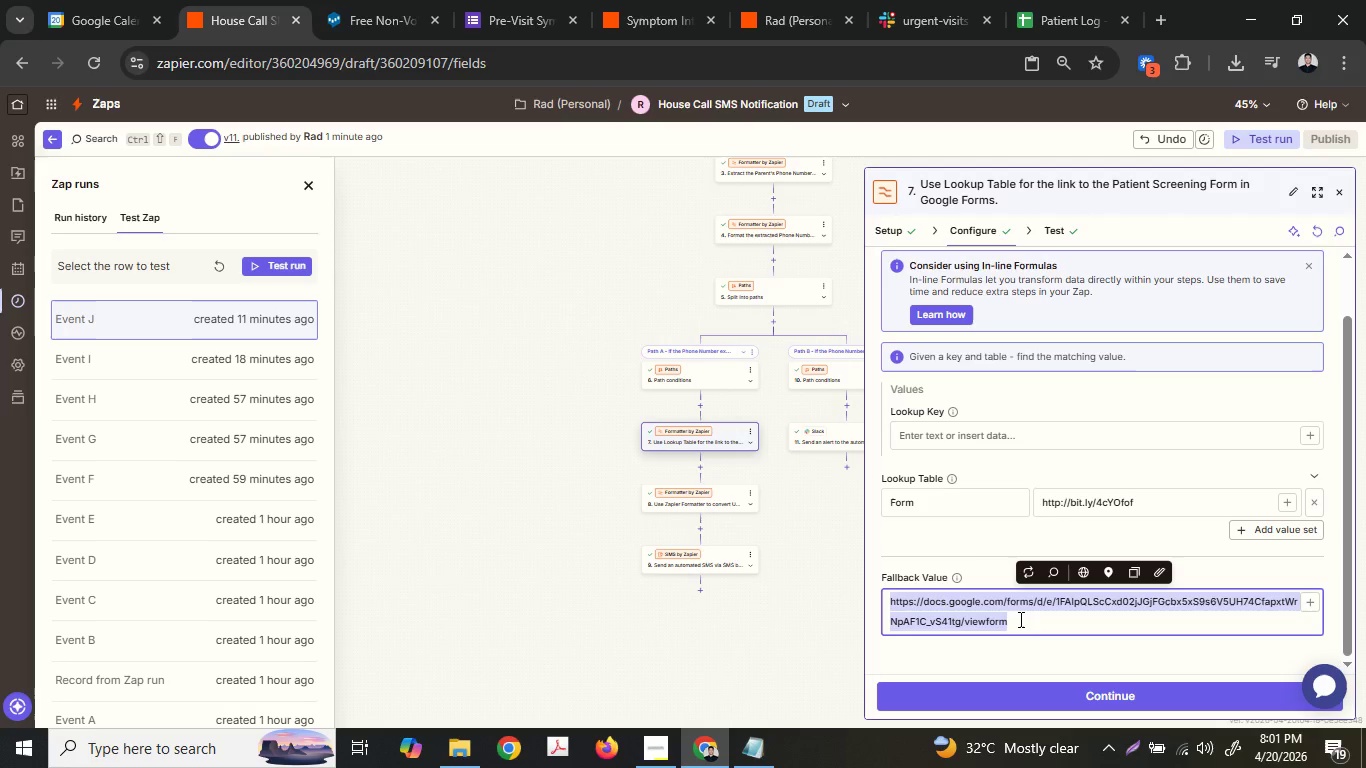 
triple_click([1019, 619])
 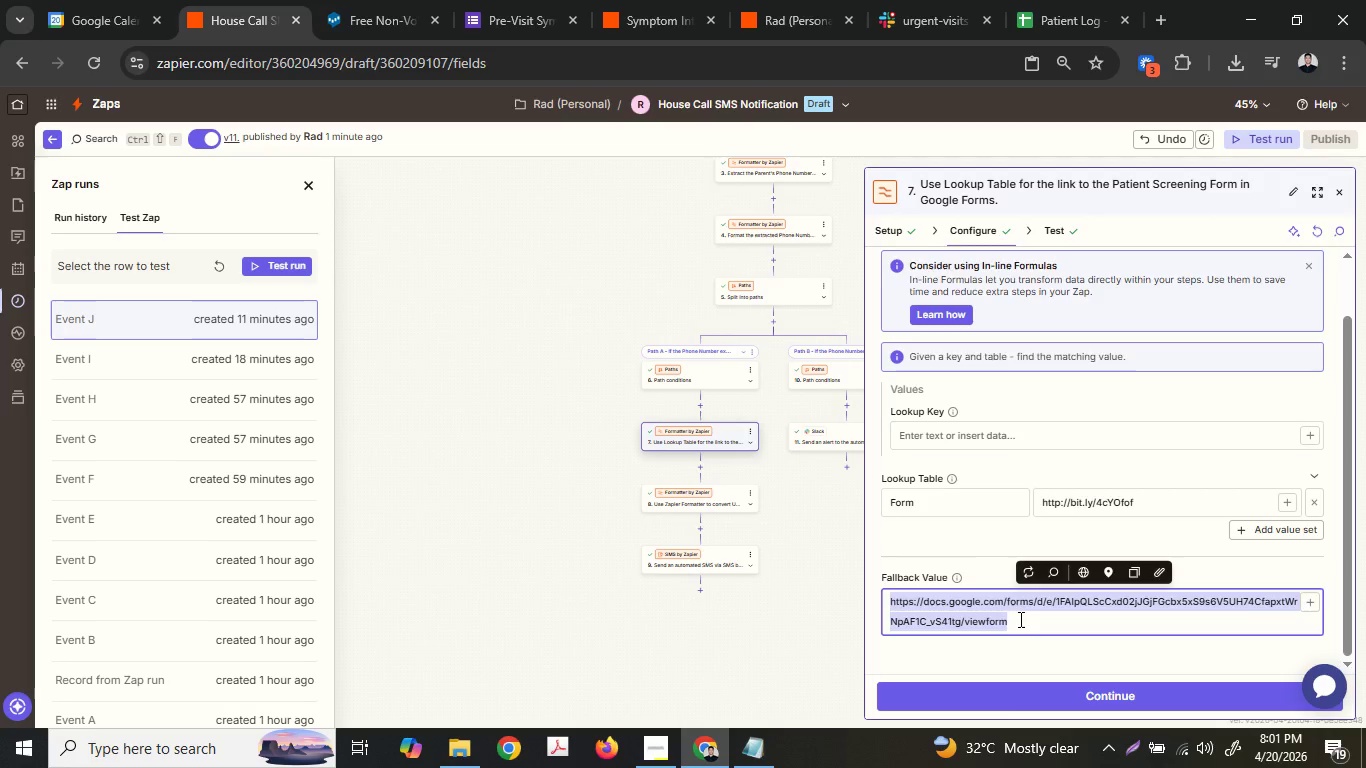 
key(Control+ControlLeft)
 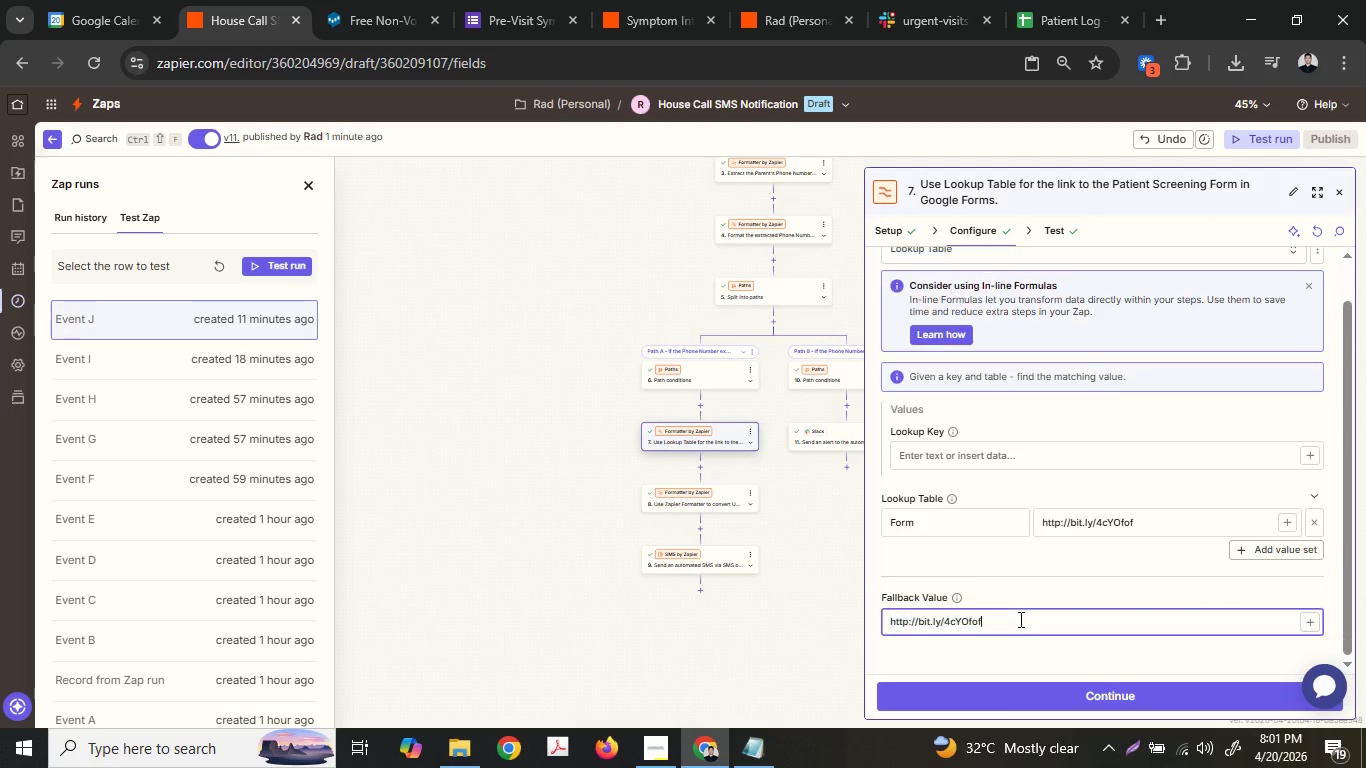 
key(Control+V)
 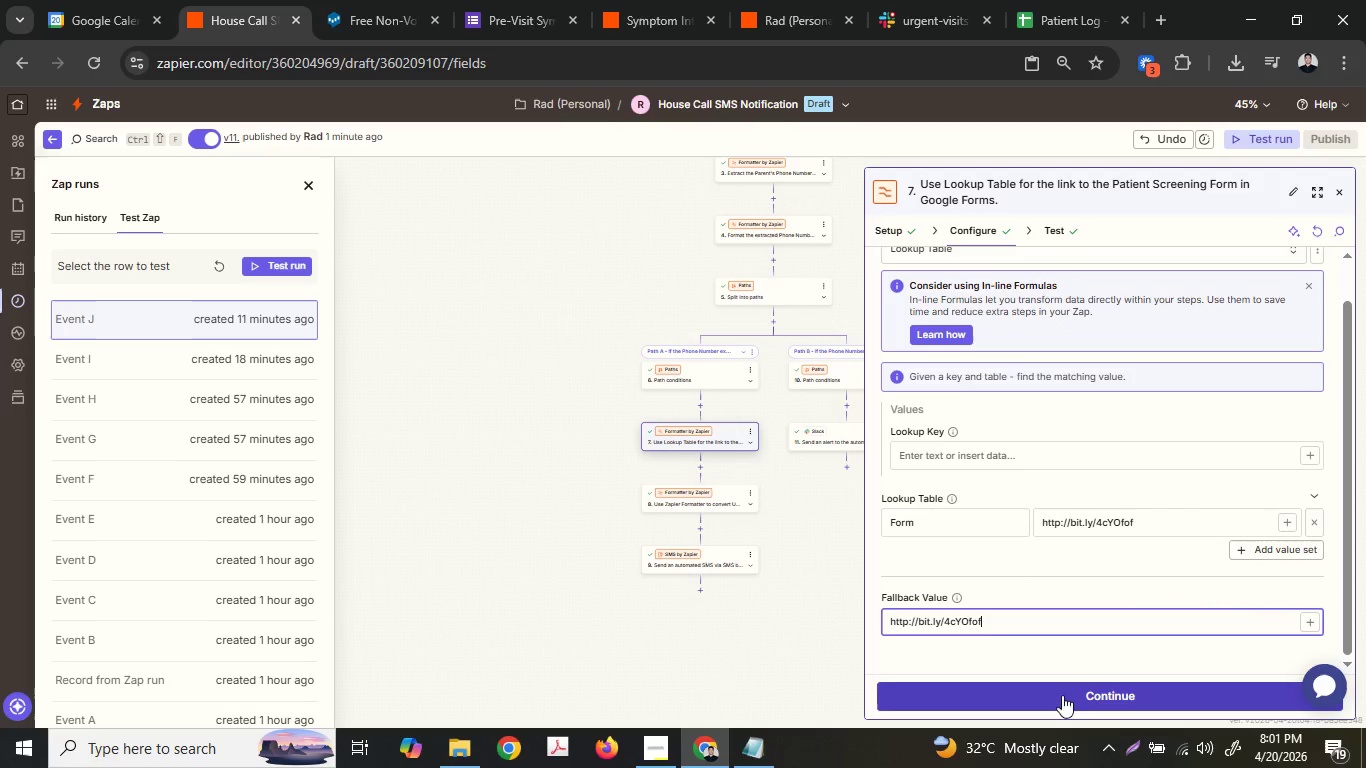 
left_click([1066, 707])
 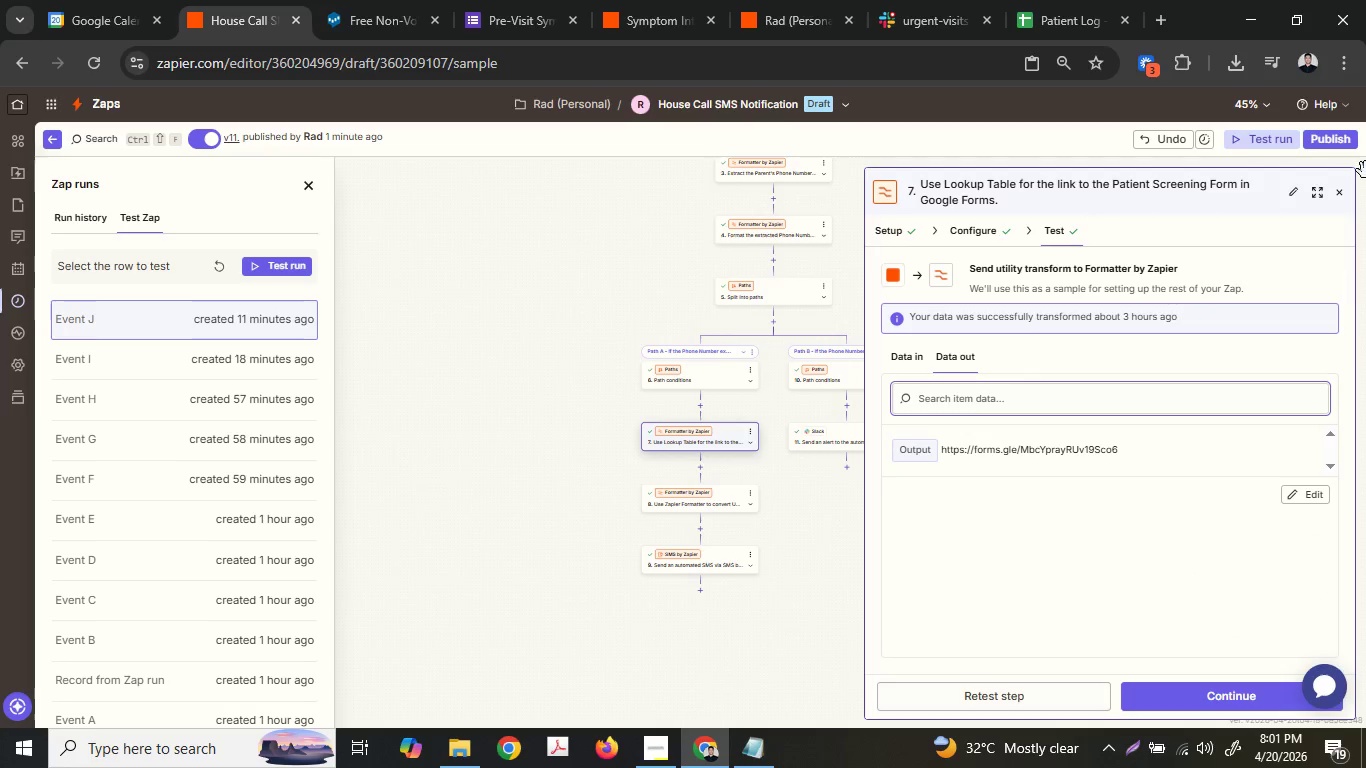 
left_click([1350, 146])
 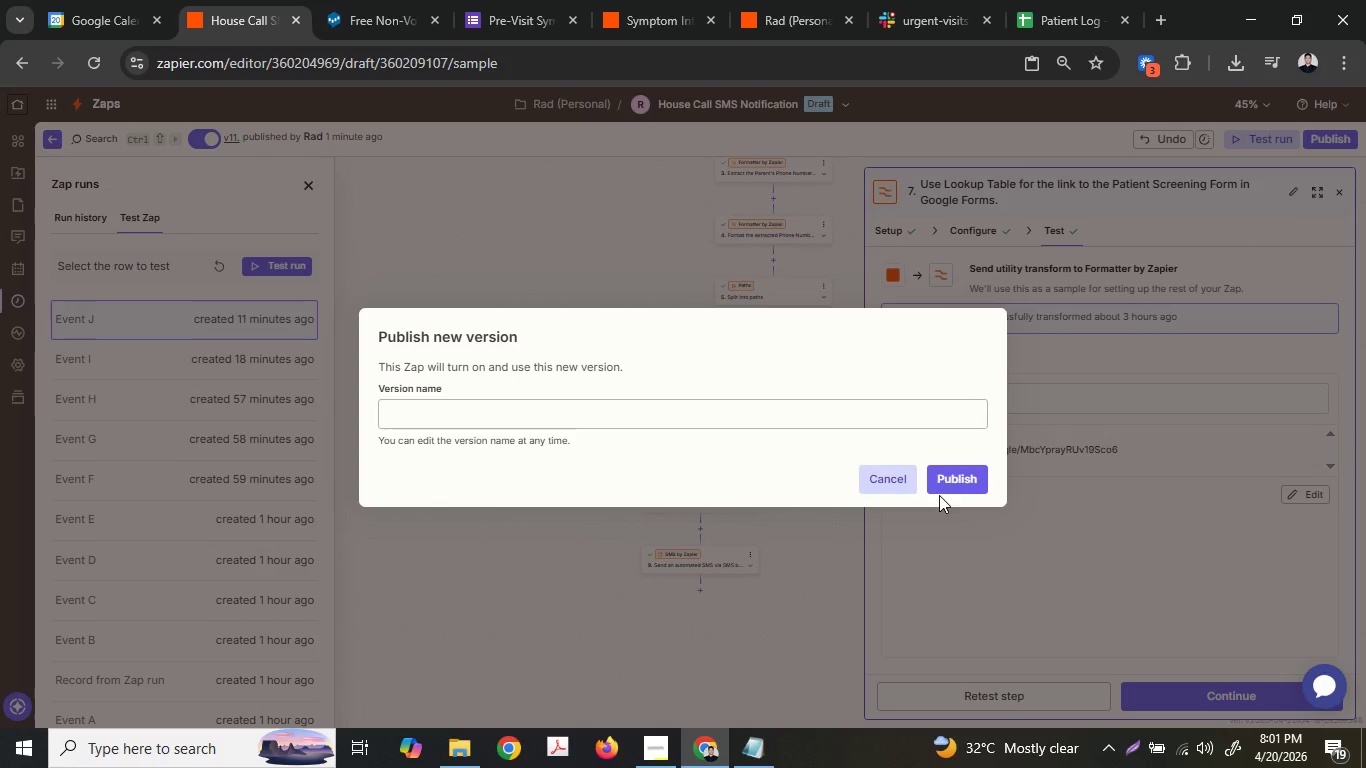 
double_click([958, 477])
 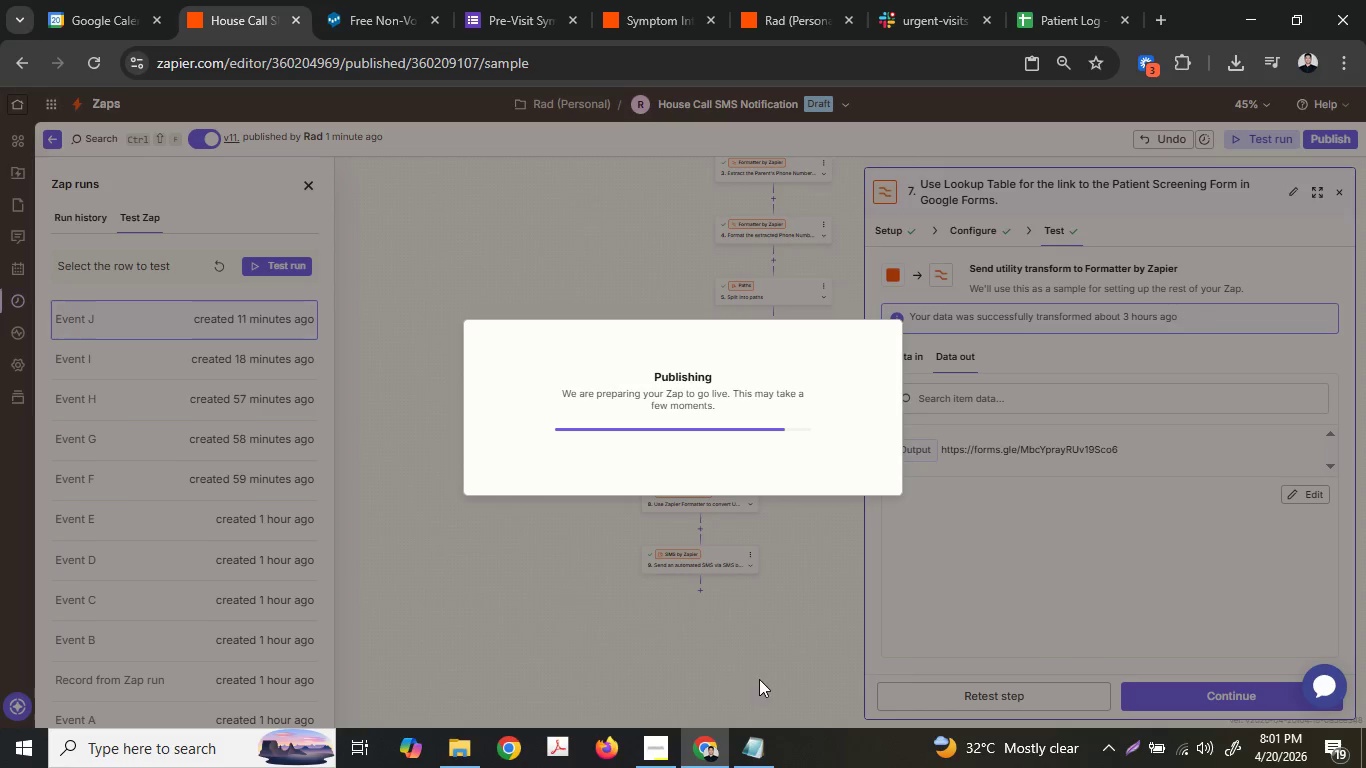 
wait(9.02)
 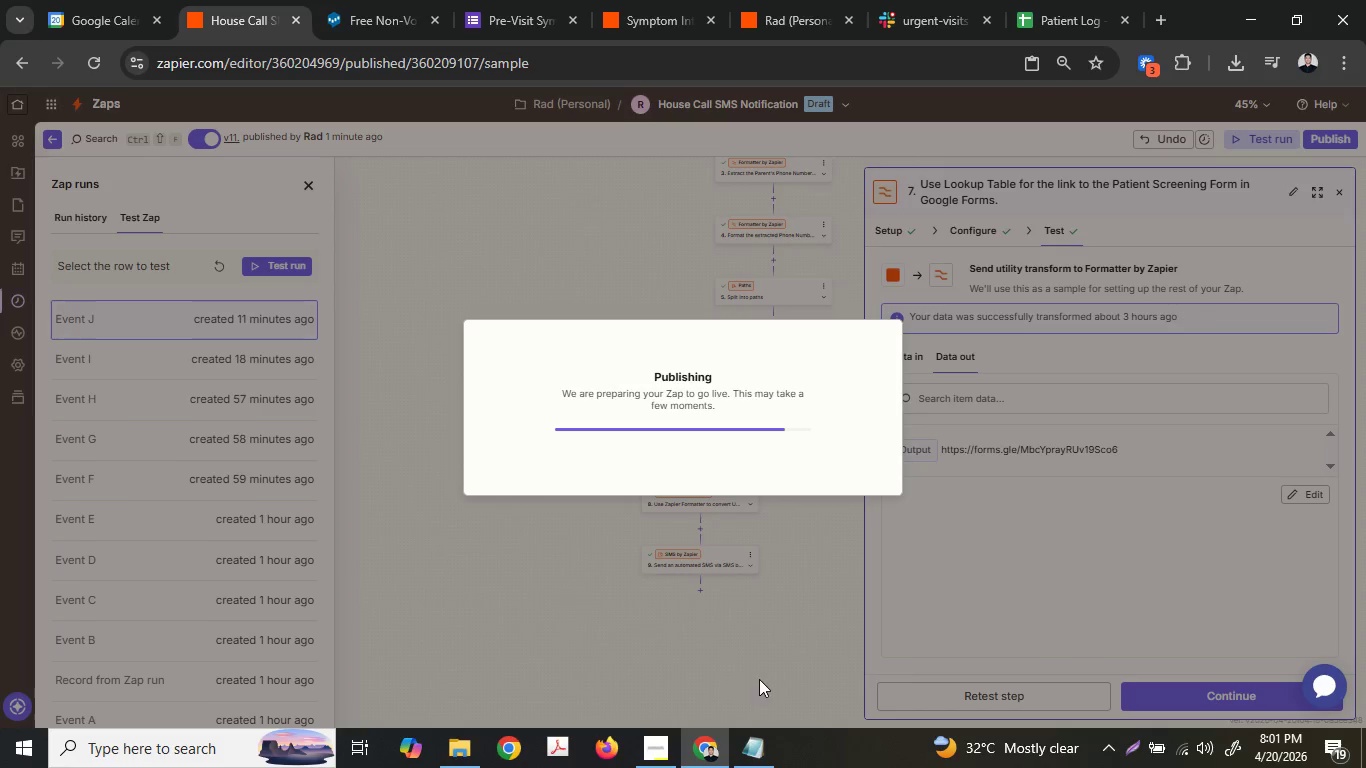 
left_click([523, 608])
 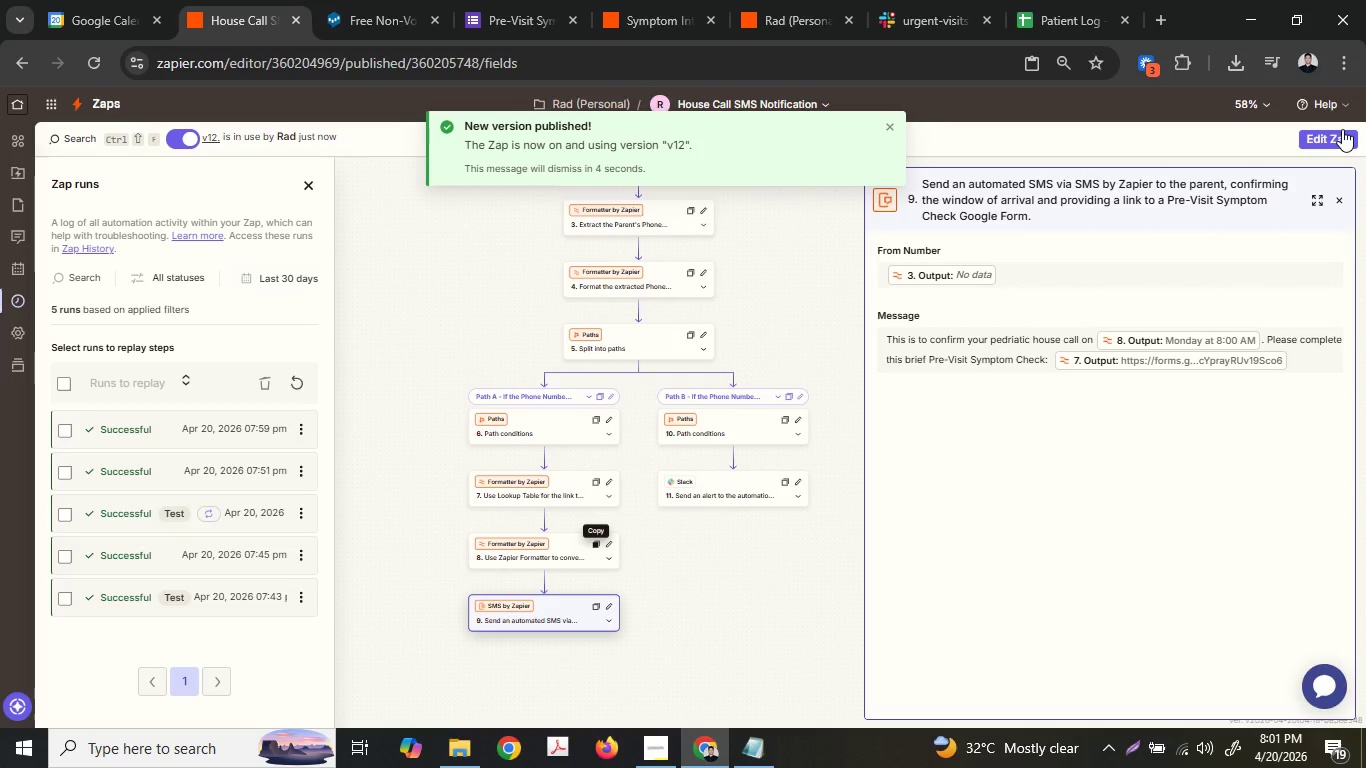 
mouse_move([1335, 138])
 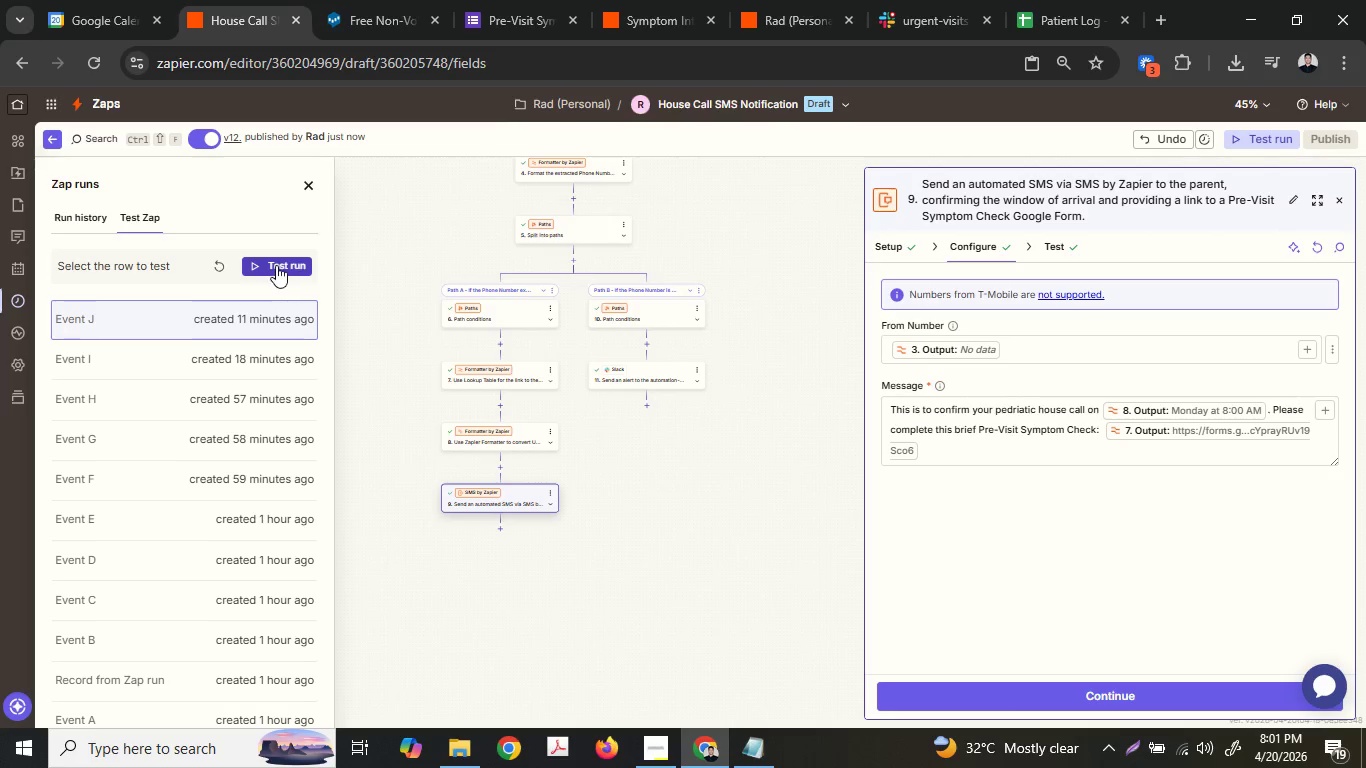 
left_click([260, 264])
 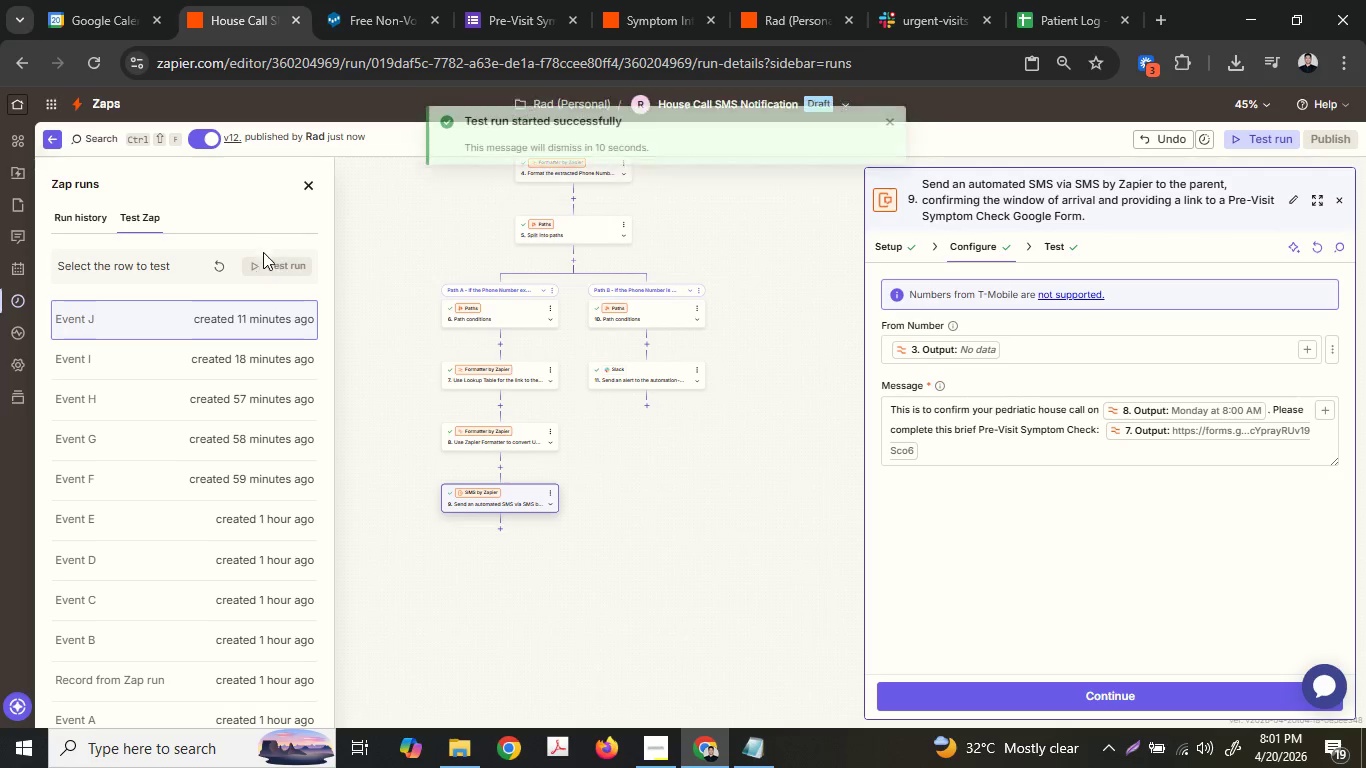 
scroll: coordinate [516, 537], scroll_direction: up, amount: 2.0
 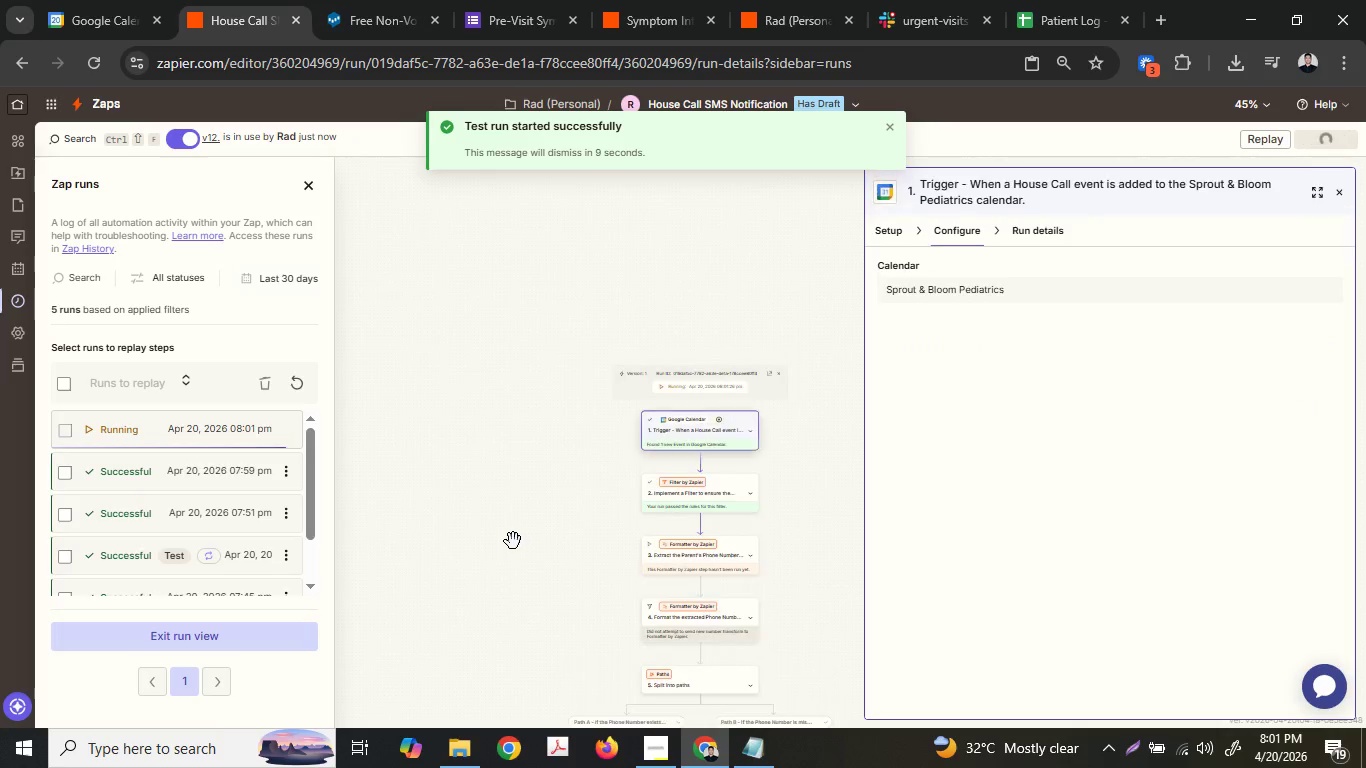 
scroll: coordinate [516, 542], scroll_direction: down, amount: 9.0
 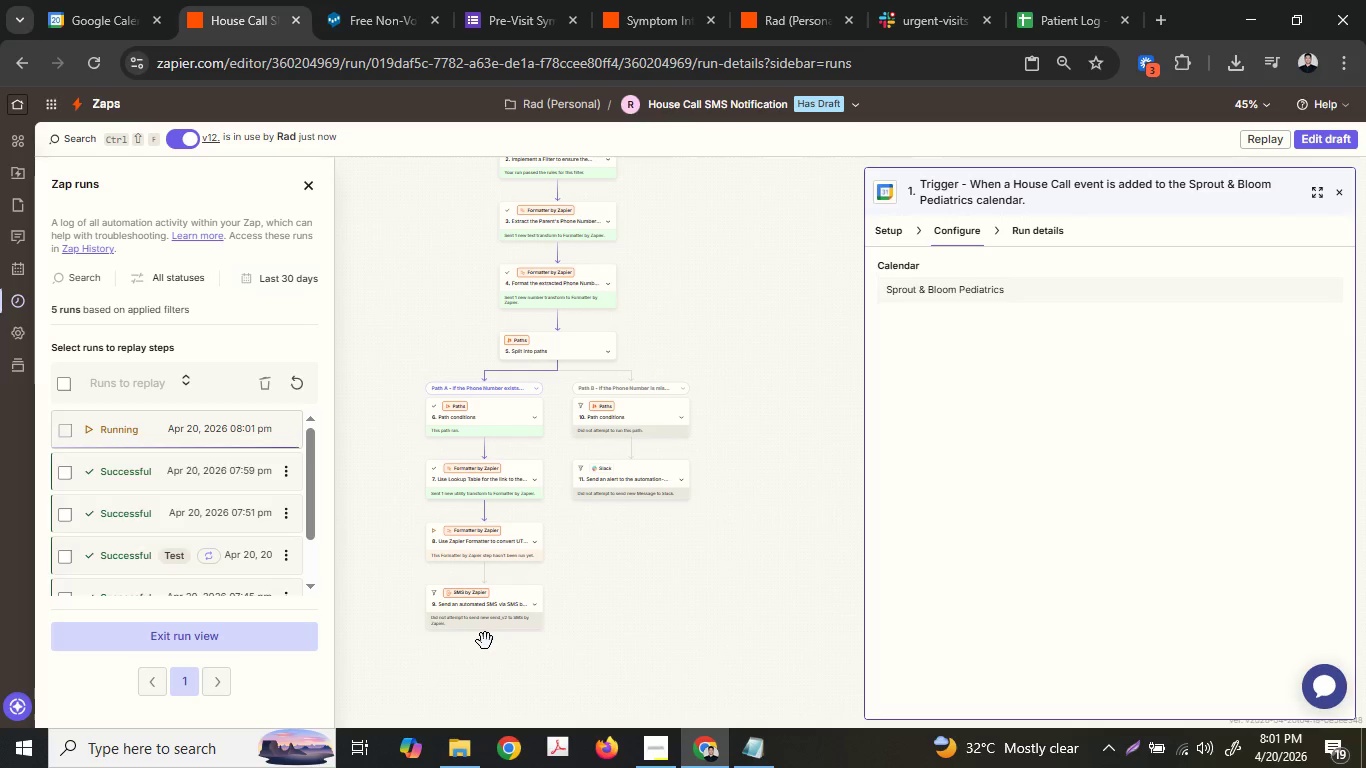 
wait(22.0)
 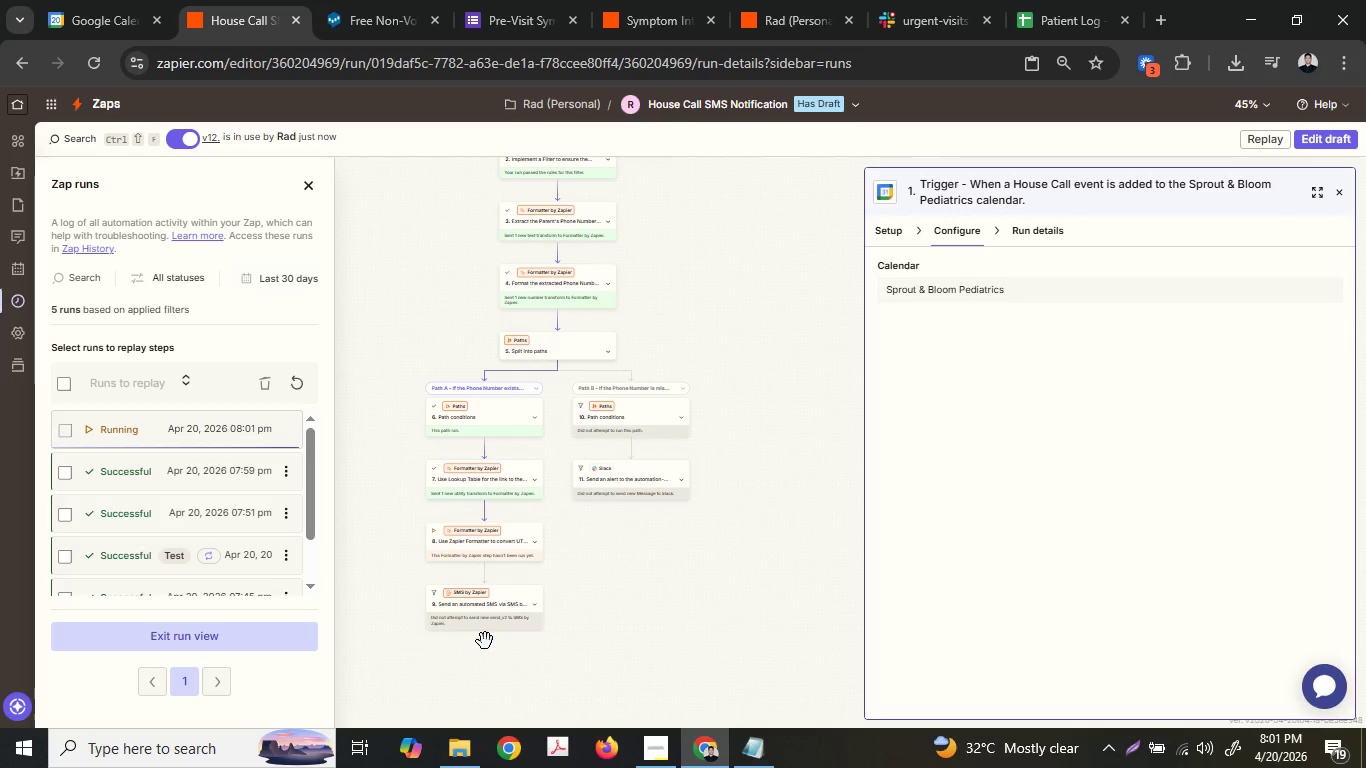 
left_click([507, 615])
 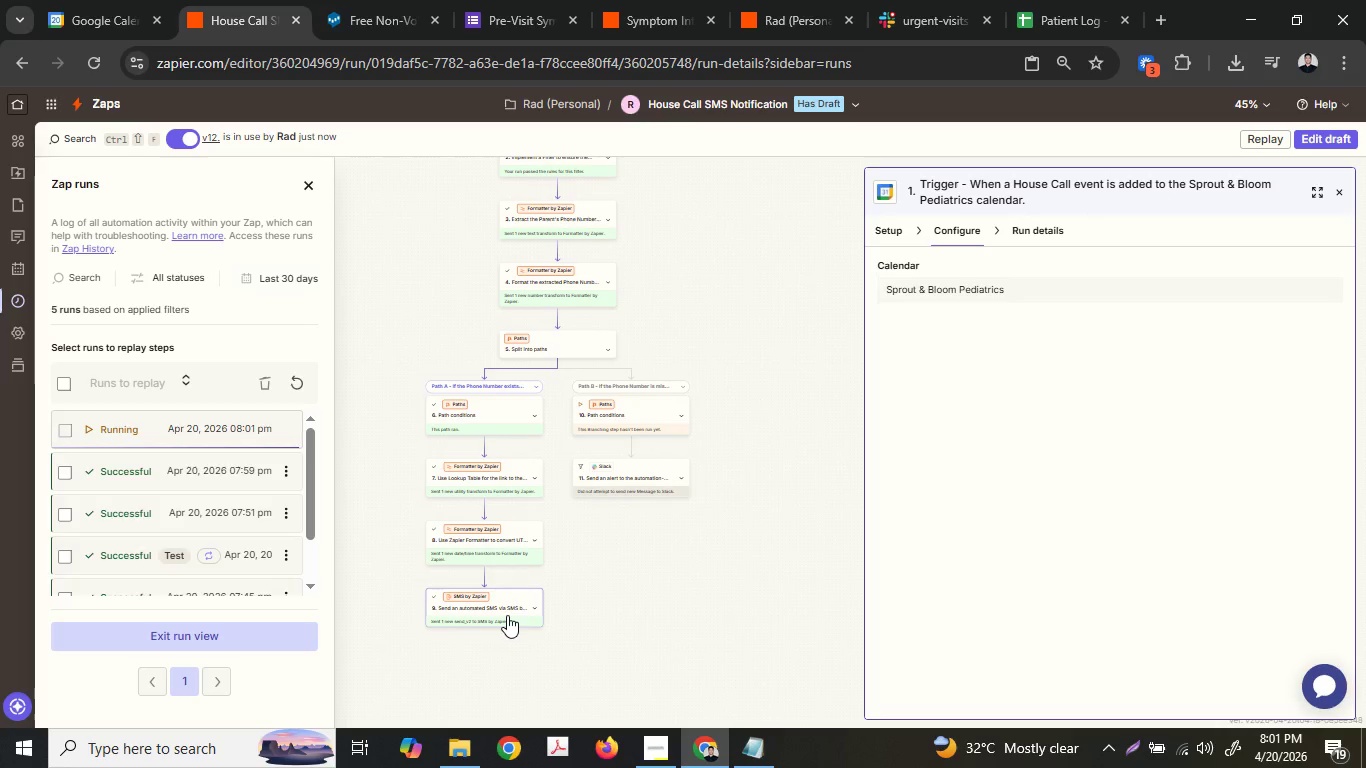 
scroll: coordinate [506, 614], scroll_direction: up, amount: 2.0
 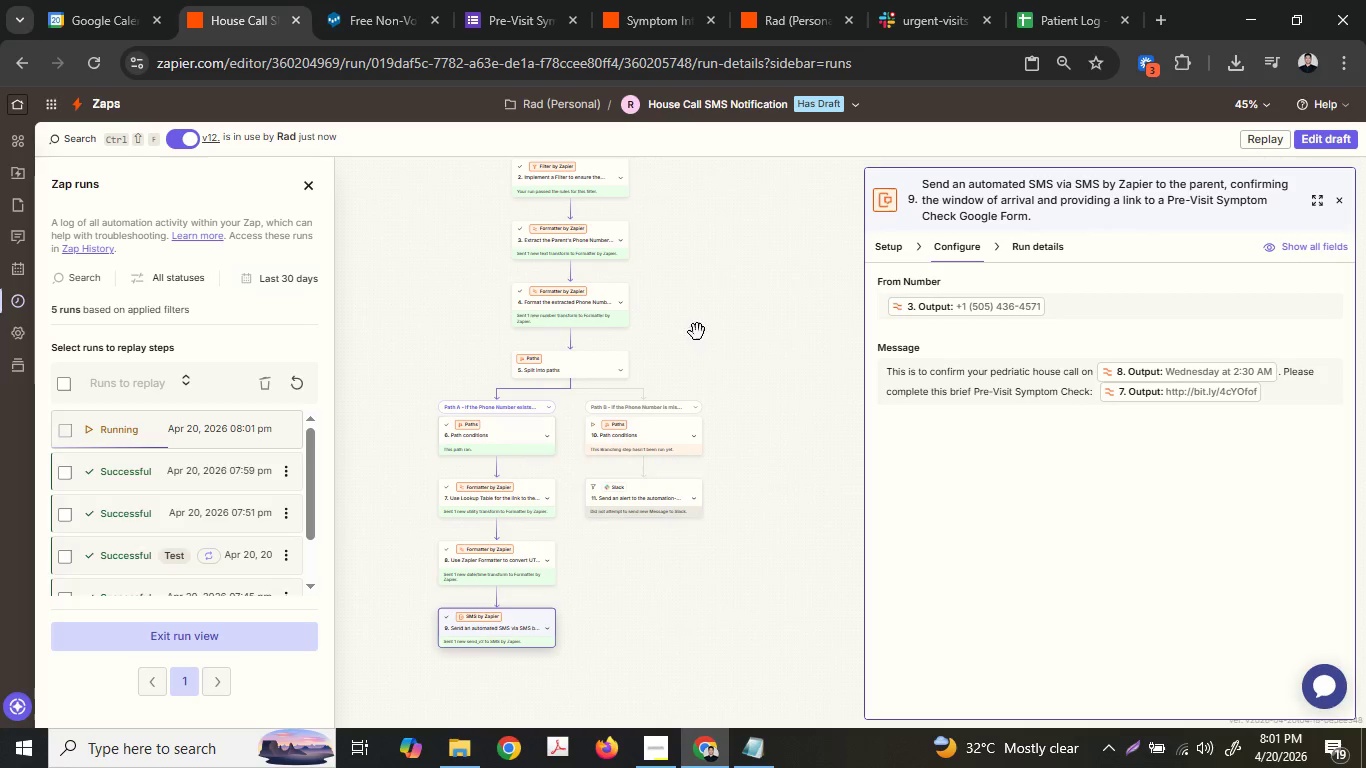 
wait(6.7)
 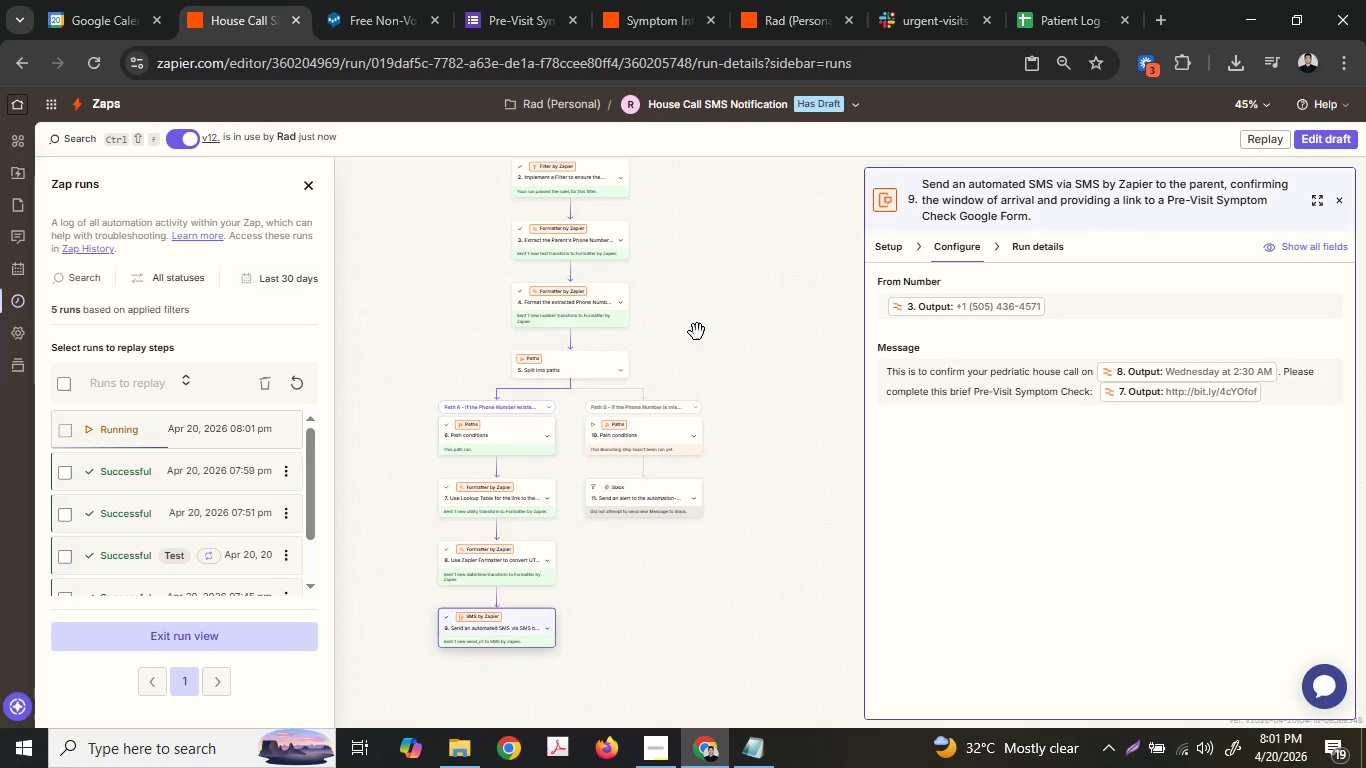 
left_click([883, 235])
 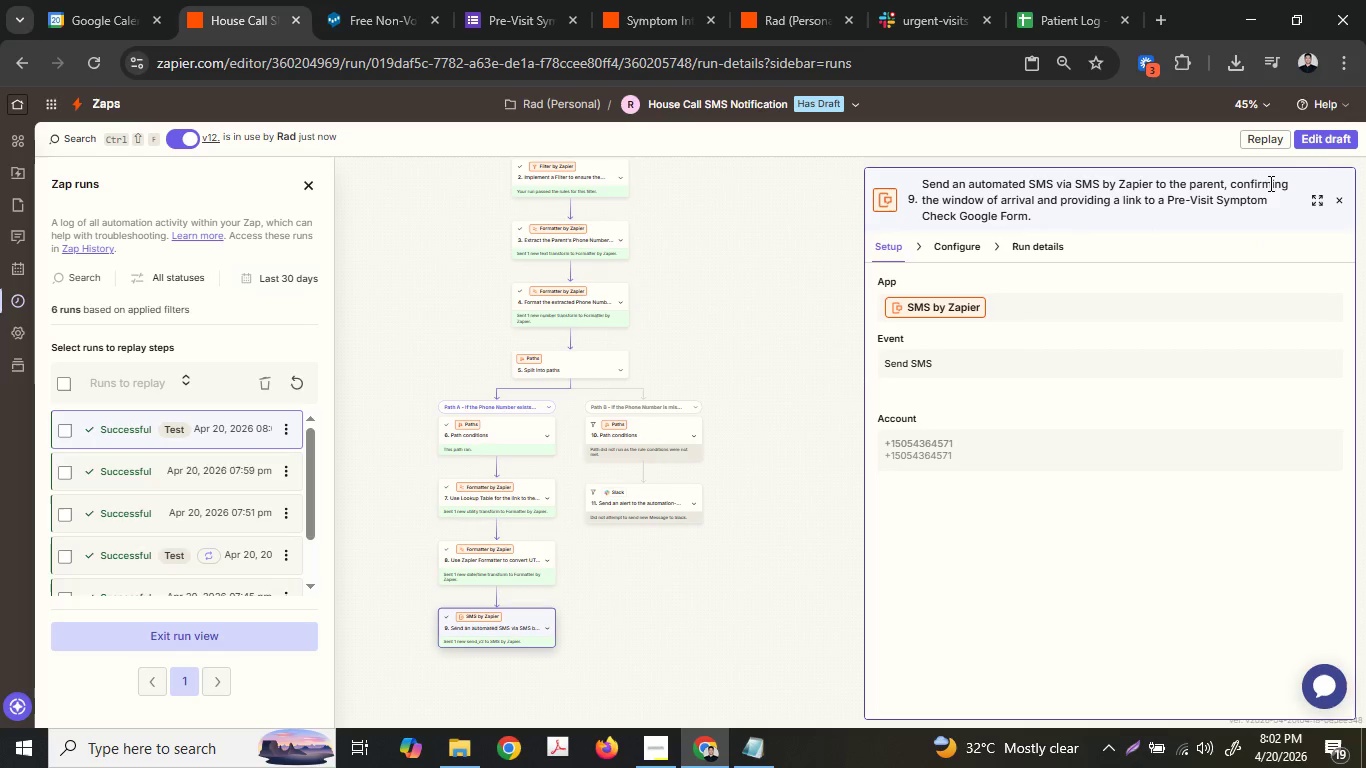 
left_click([1316, 138])
 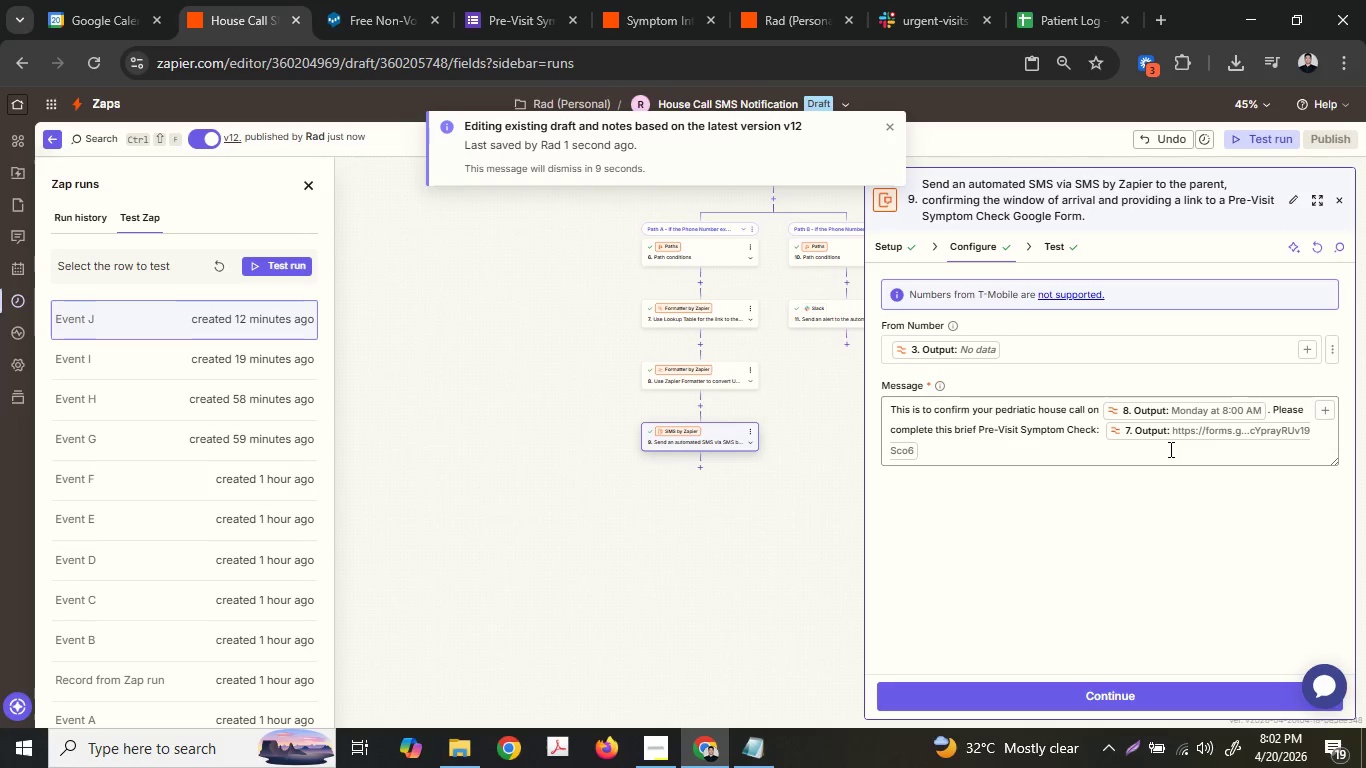 
left_click([890, 415])
 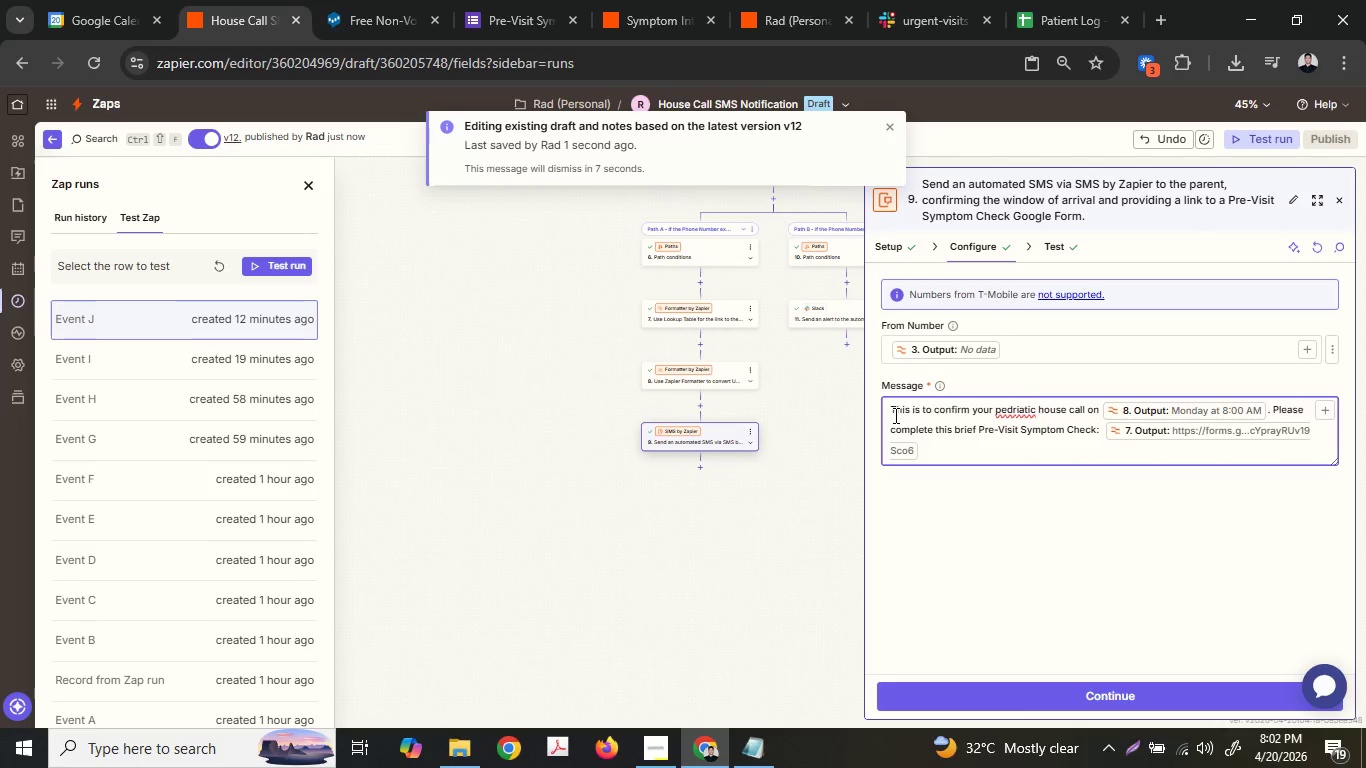 
type(Welcome to )
 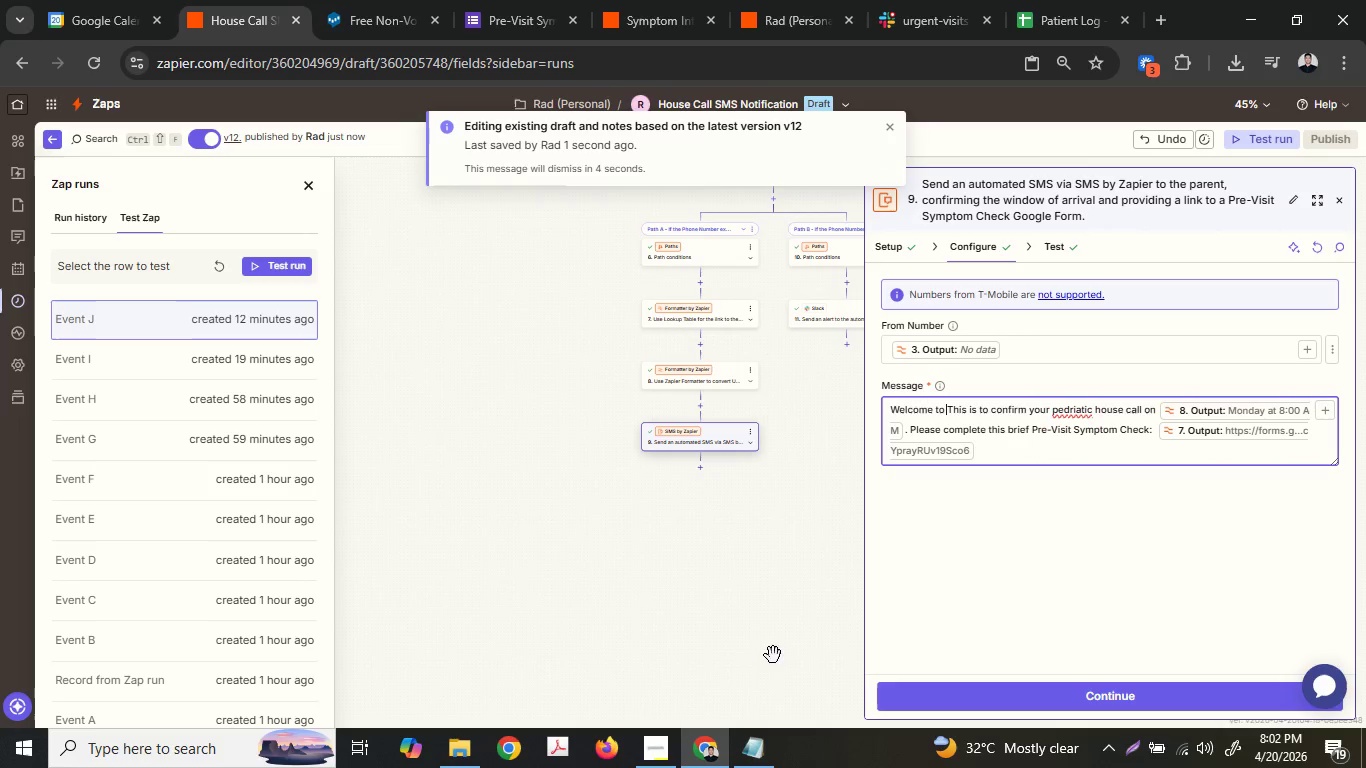 
left_click([759, 765])
 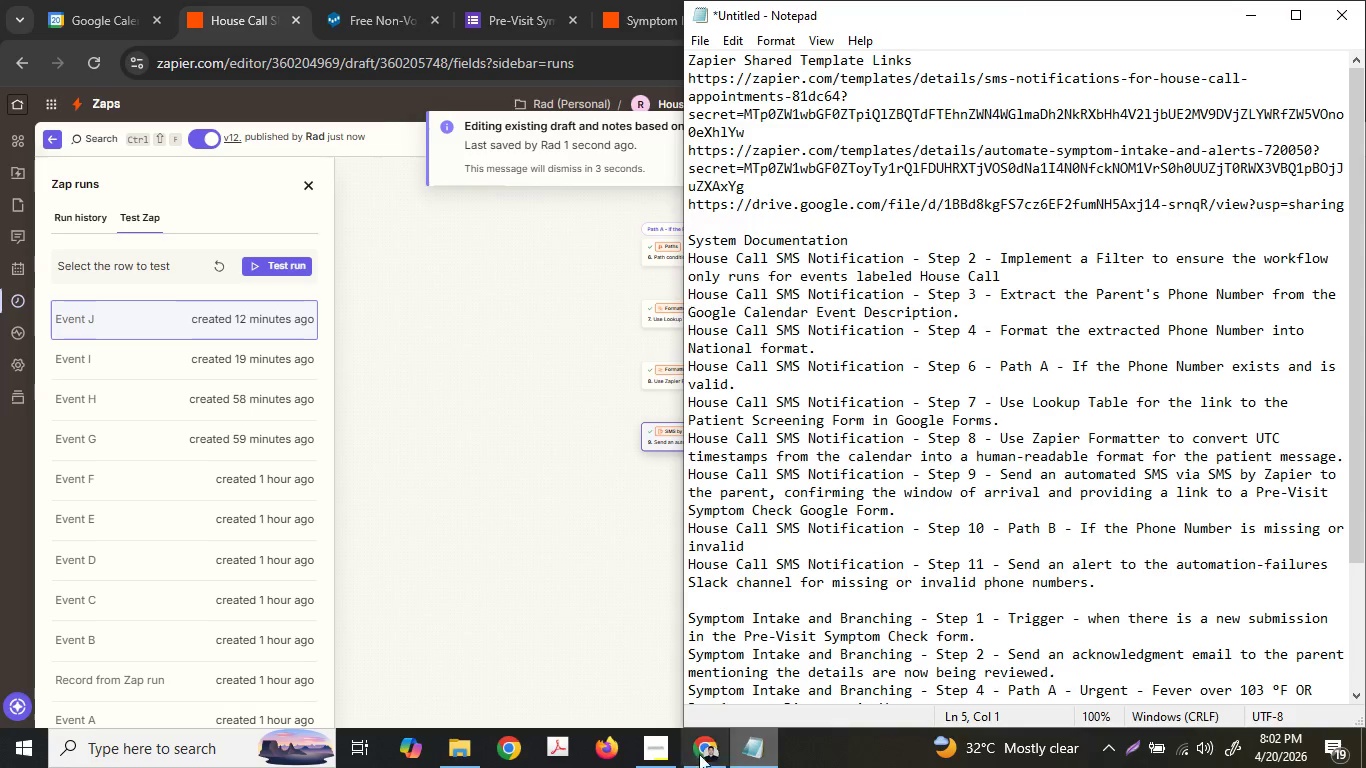 
left_click([658, 756])